 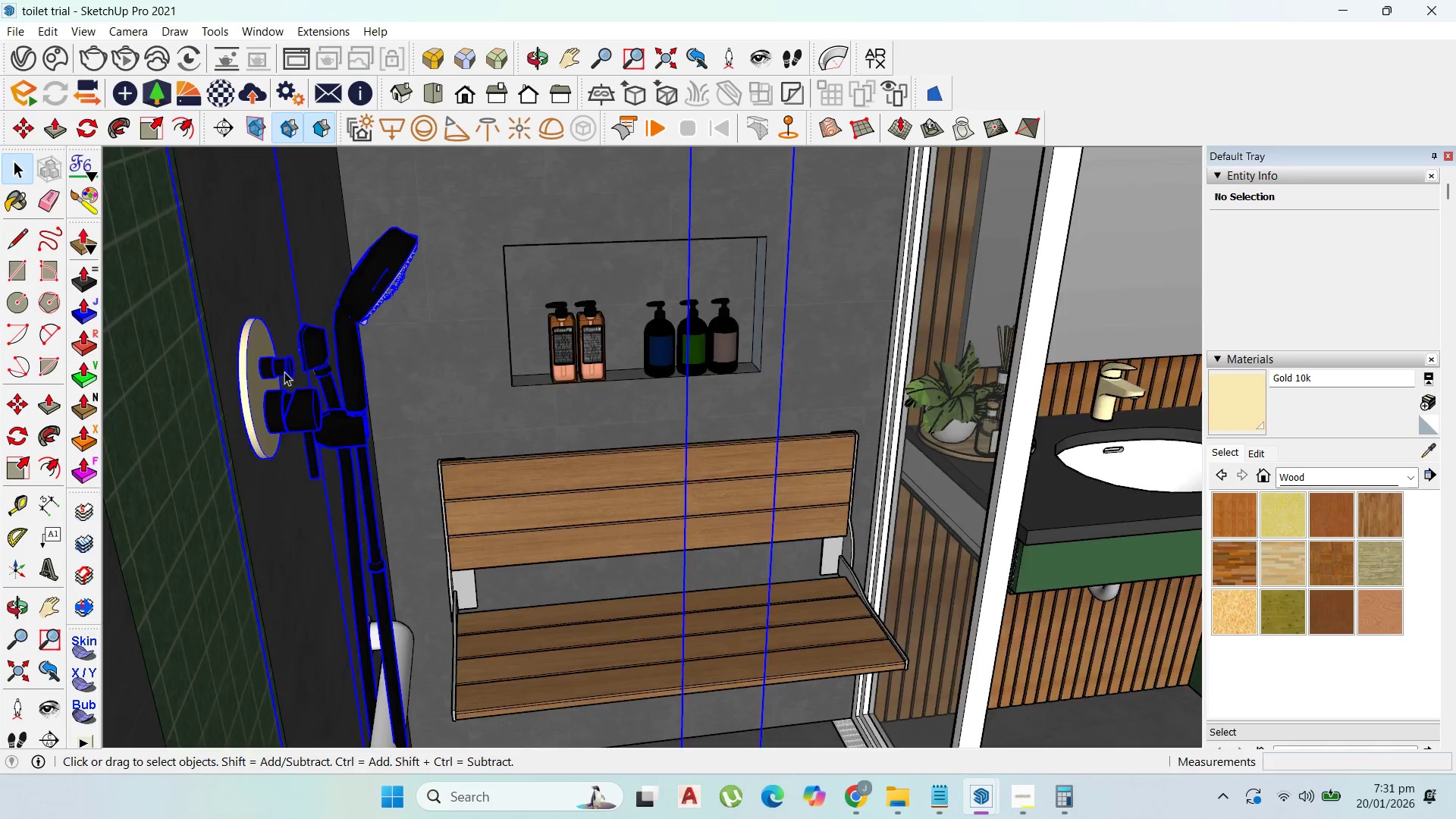 
triple_click([284, 372])
 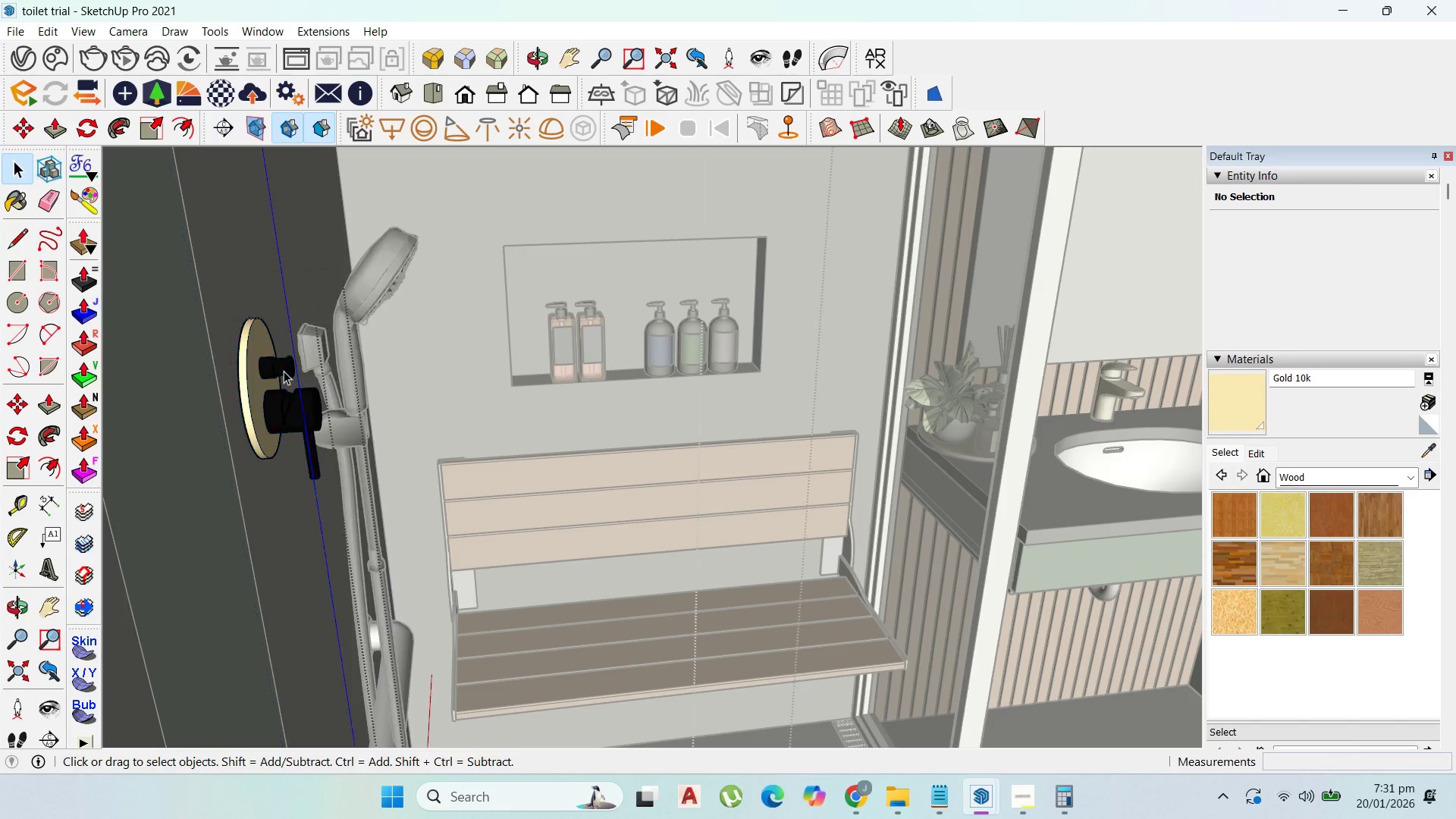 
triple_click([284, 371])
 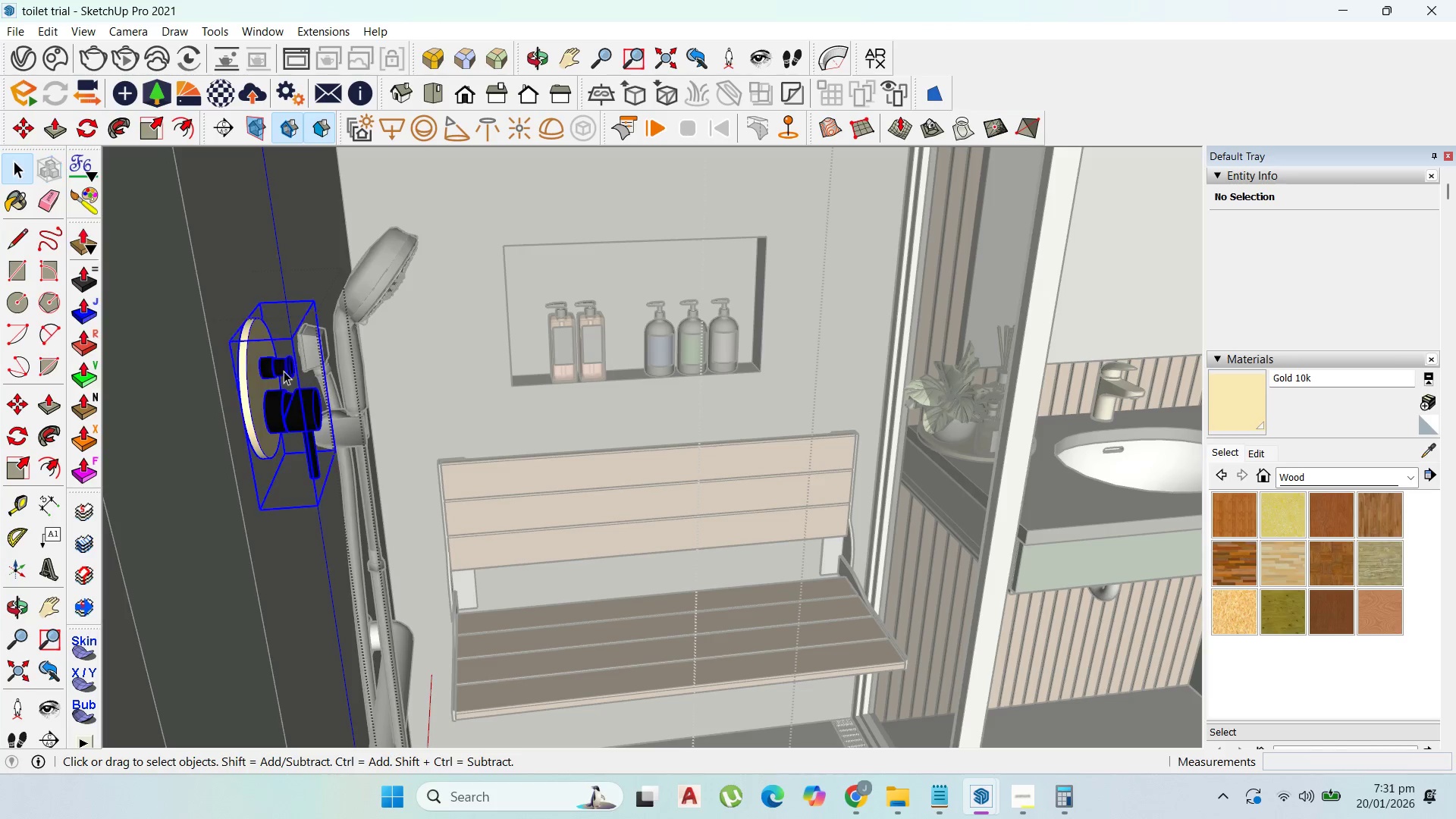 
triple_click([284, 371])
 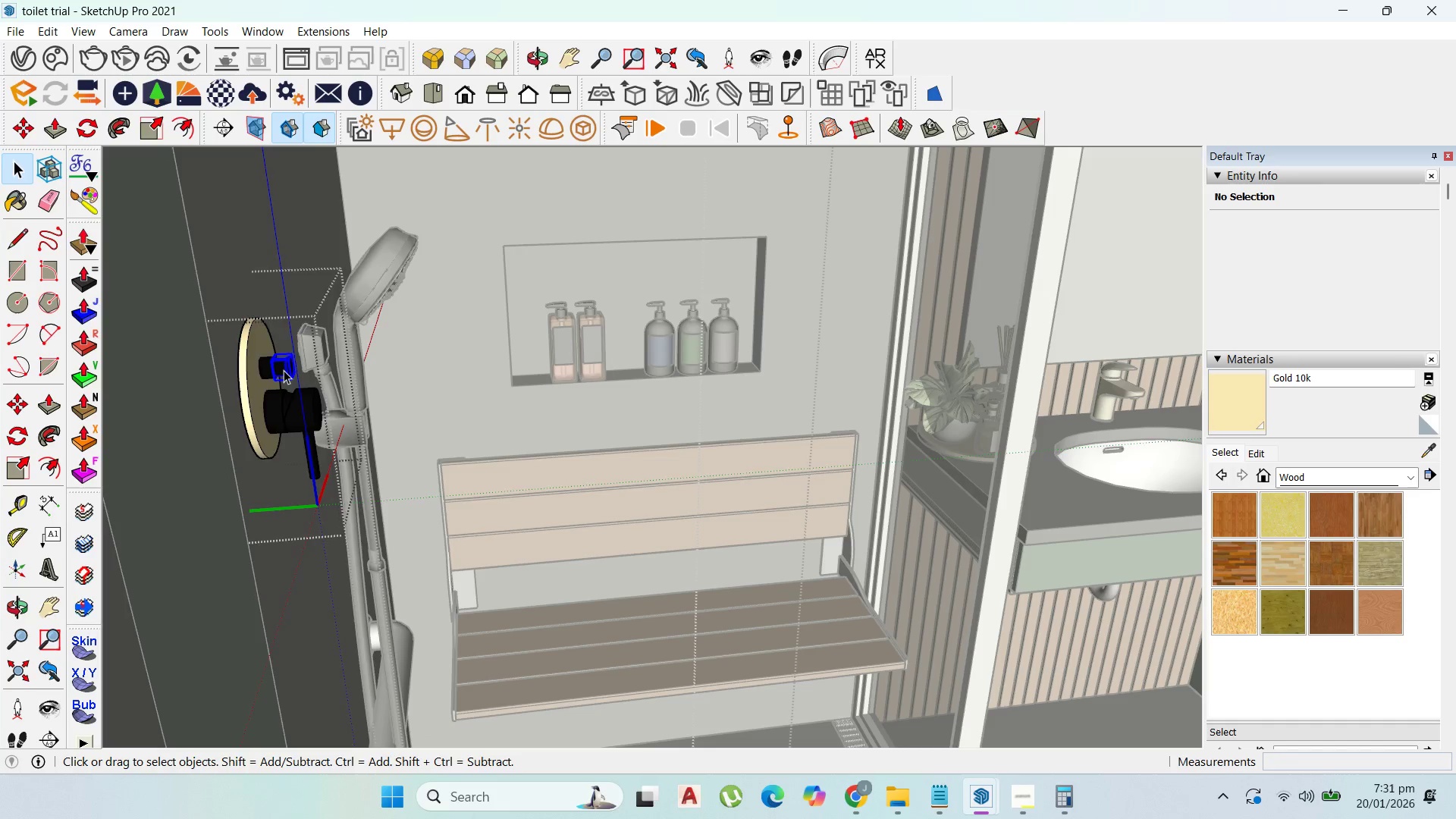 
triple_click([284, 370])
 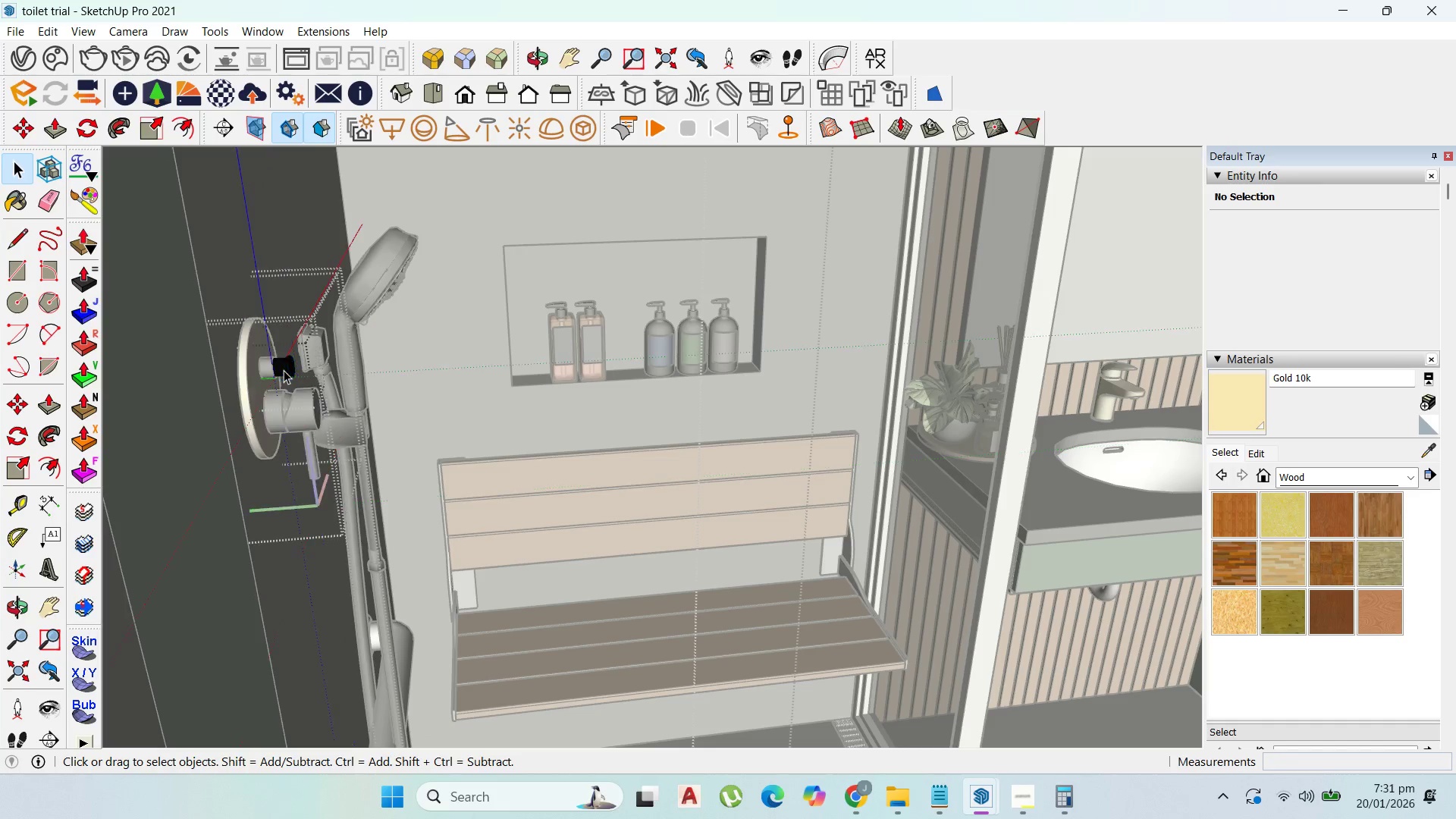 
triple_click([284, 370])
 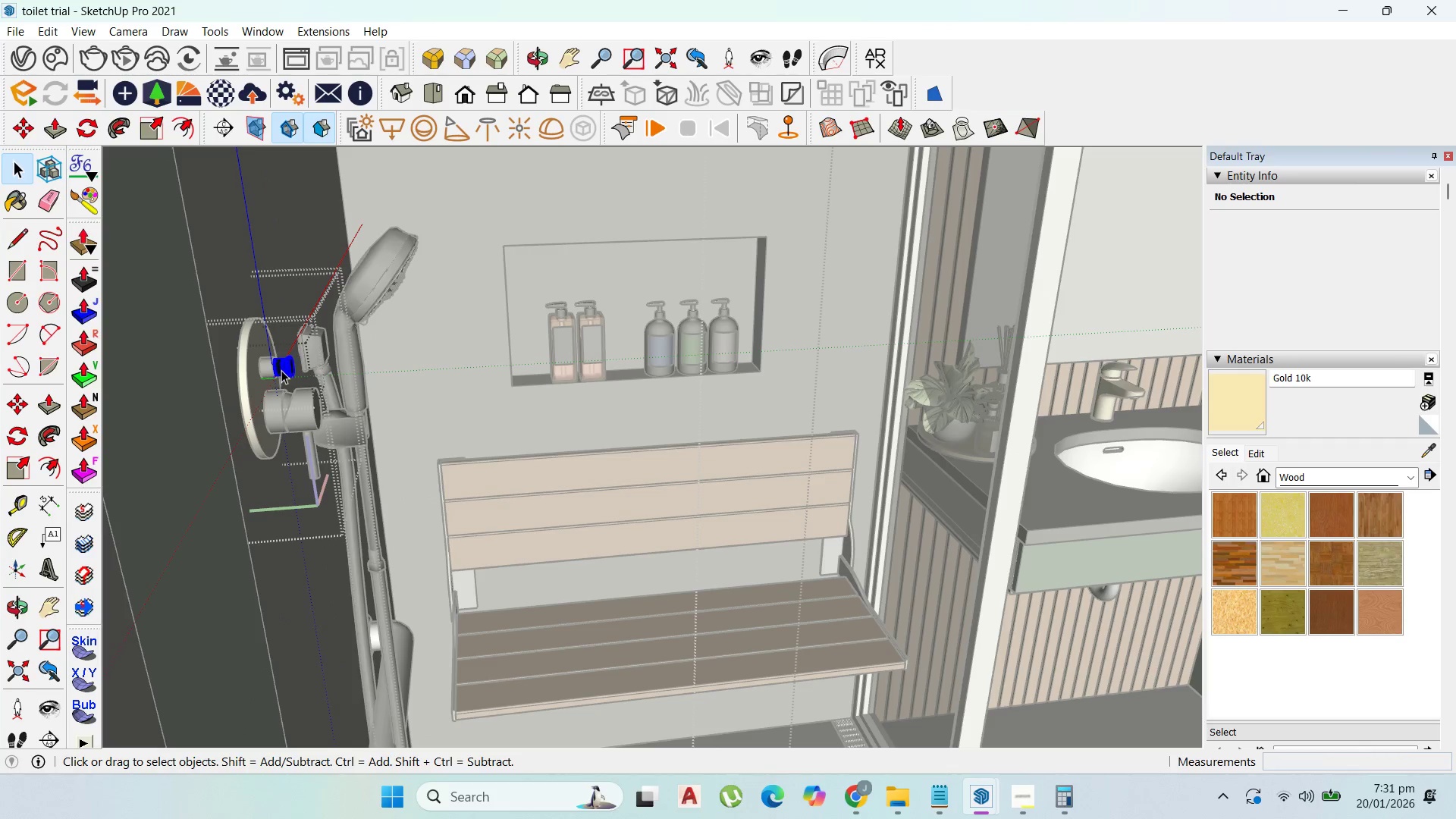 
triple_click([281, 370])
 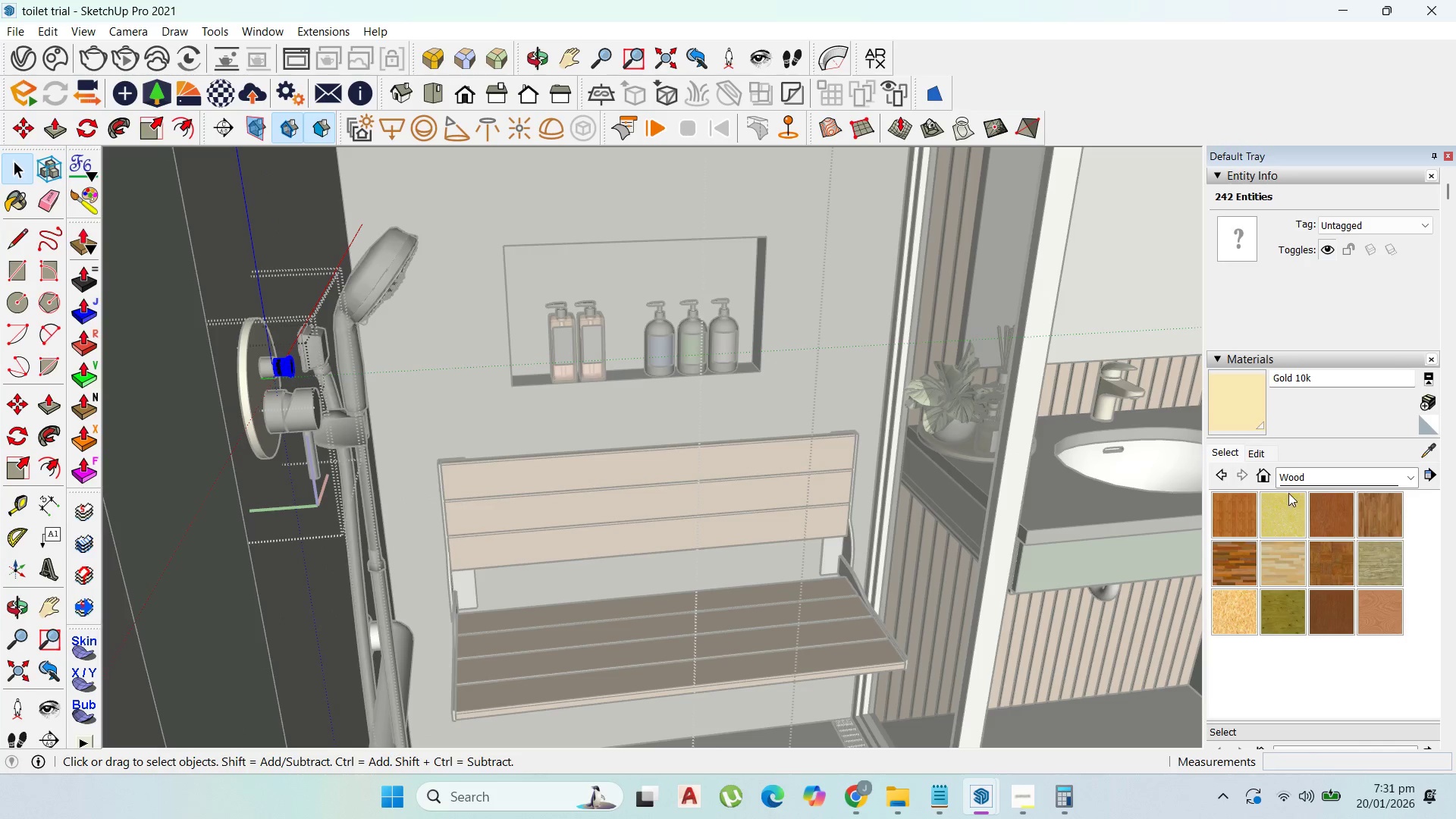 
left_click([1234, 391])
 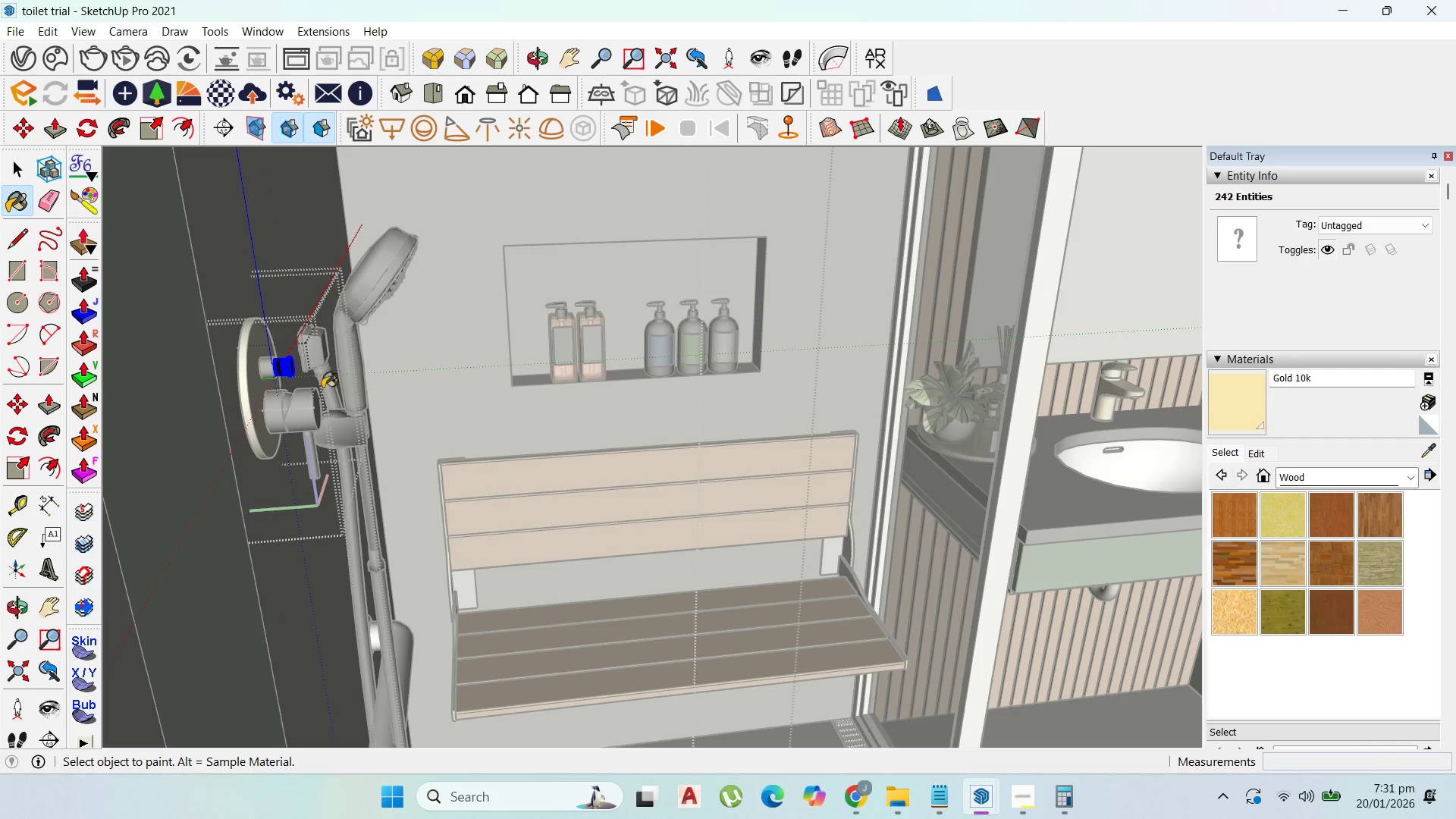 
left_click([287, 369])
 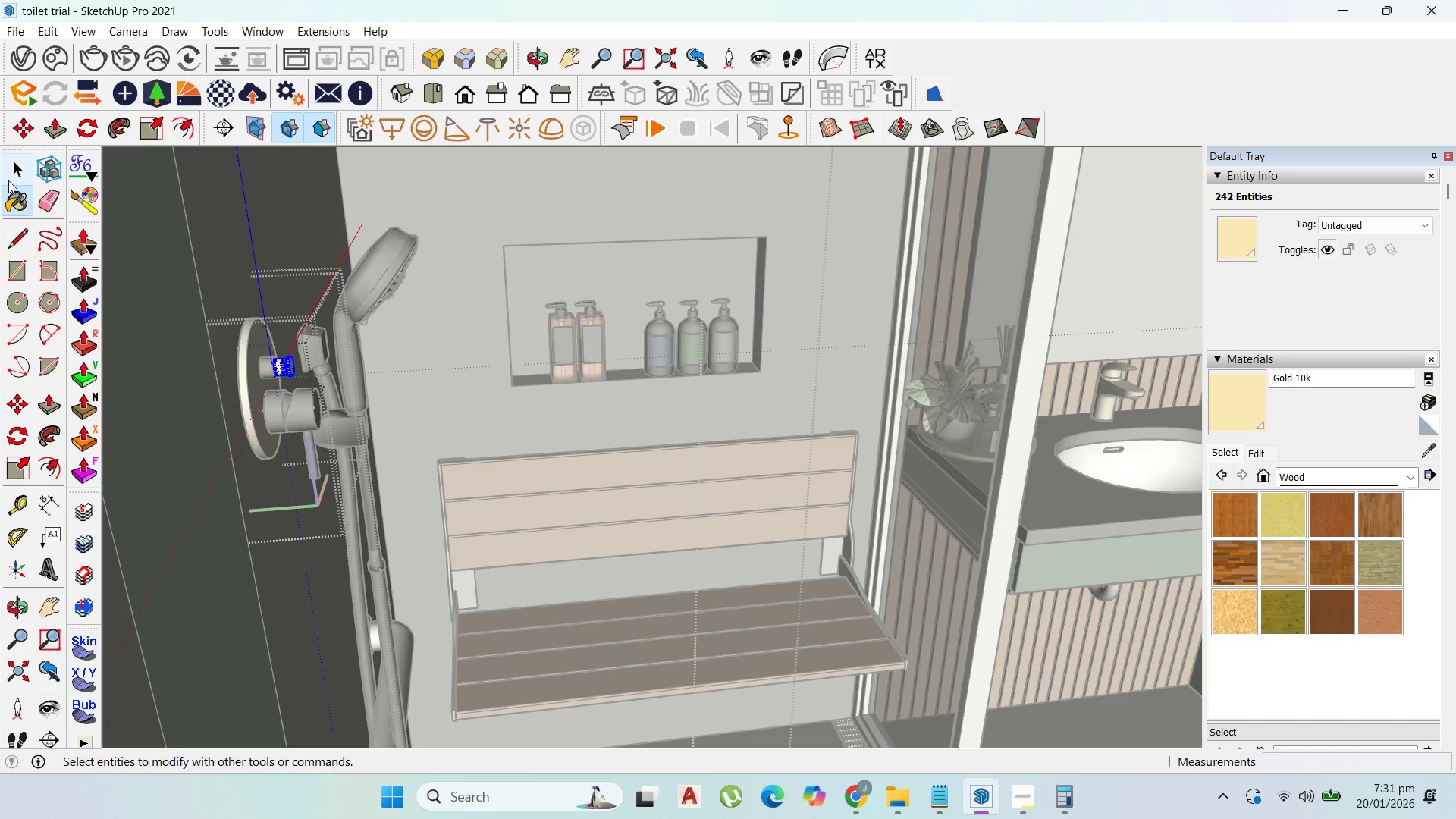 
key(Escape)
 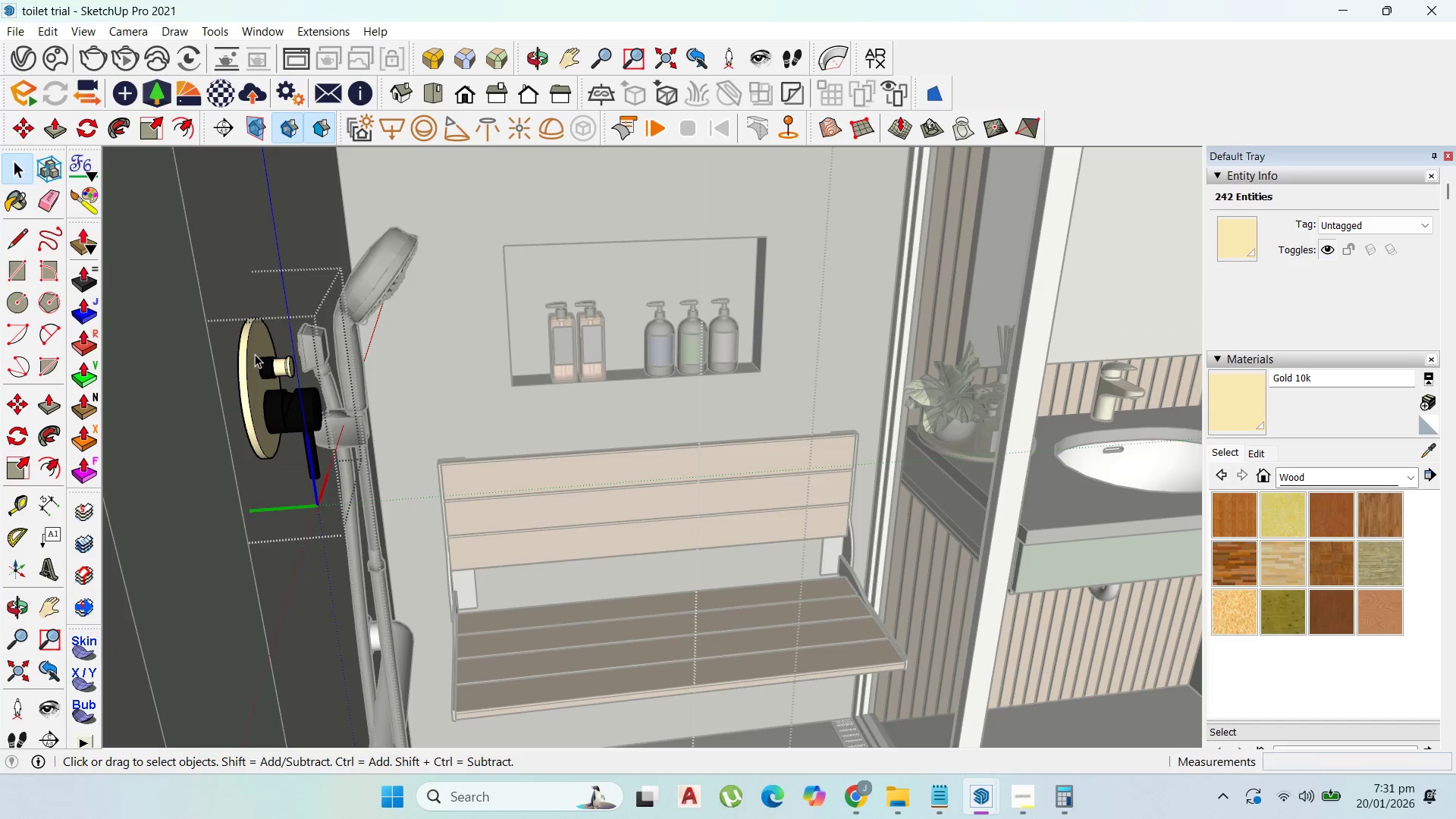 
key(Escape)
 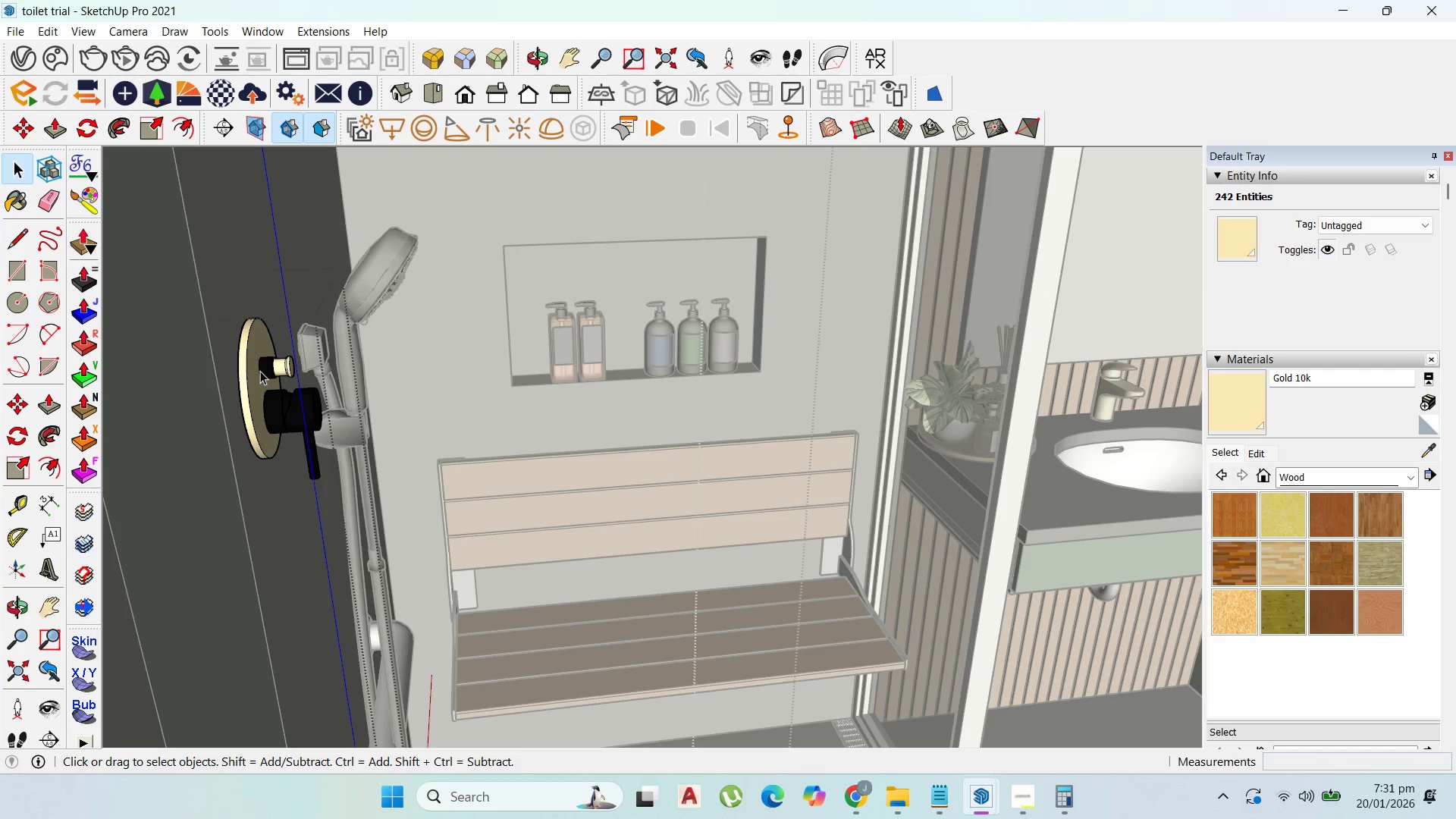 
double_click([260, 370])
 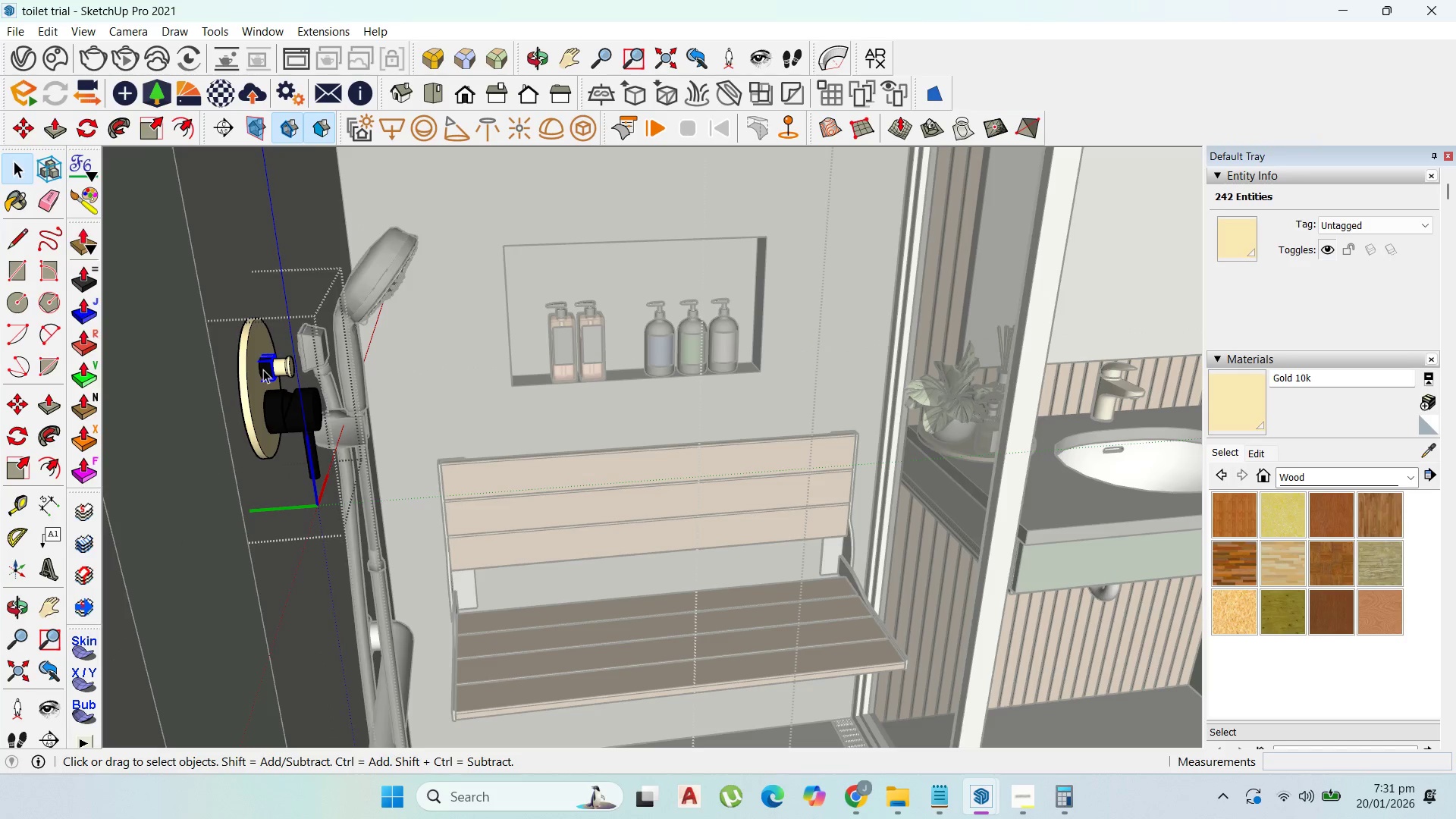 
triple_click([263, 369])
 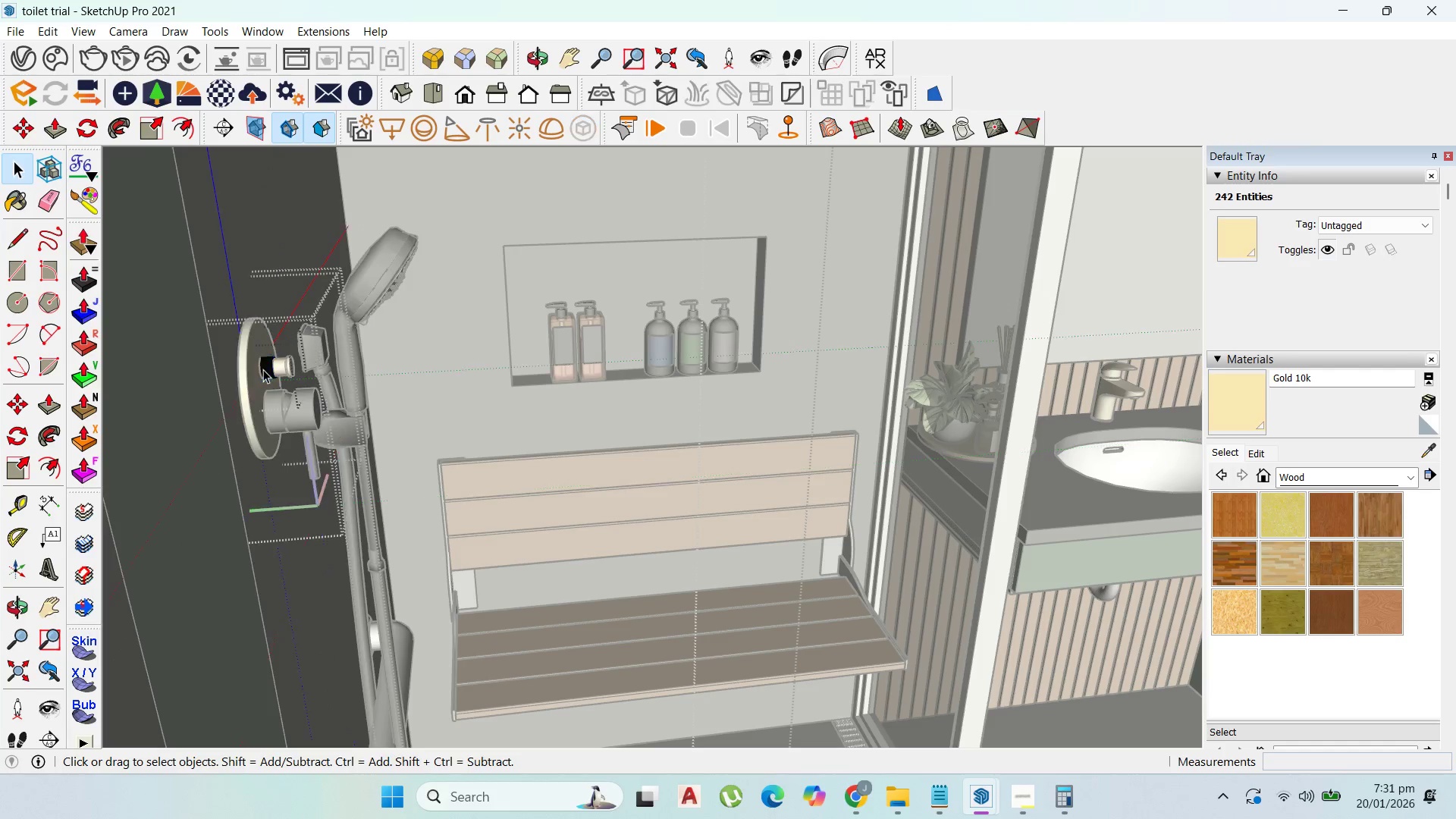 
triple_click([263, 369])
 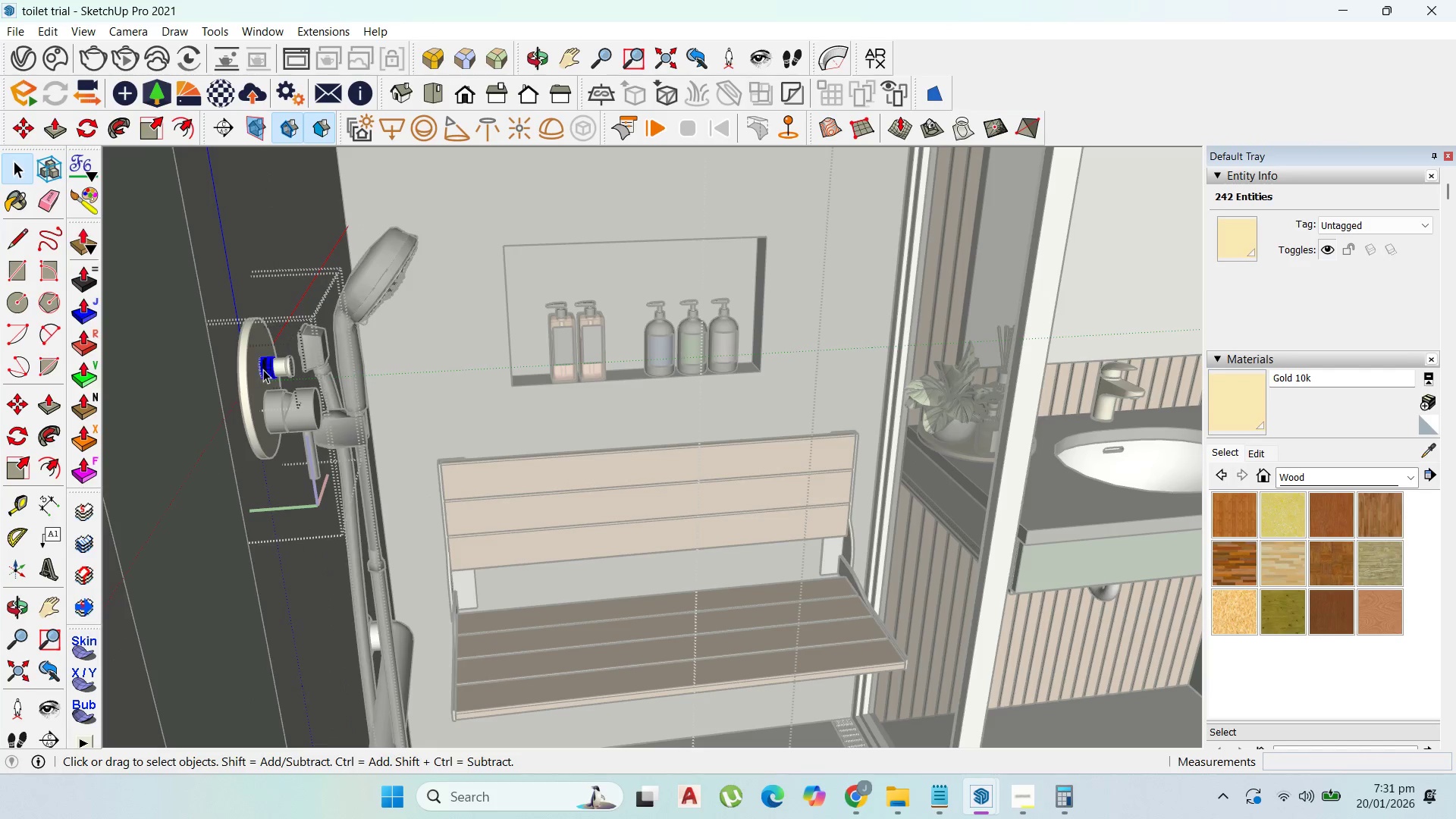 
triple_click([263, 369])
 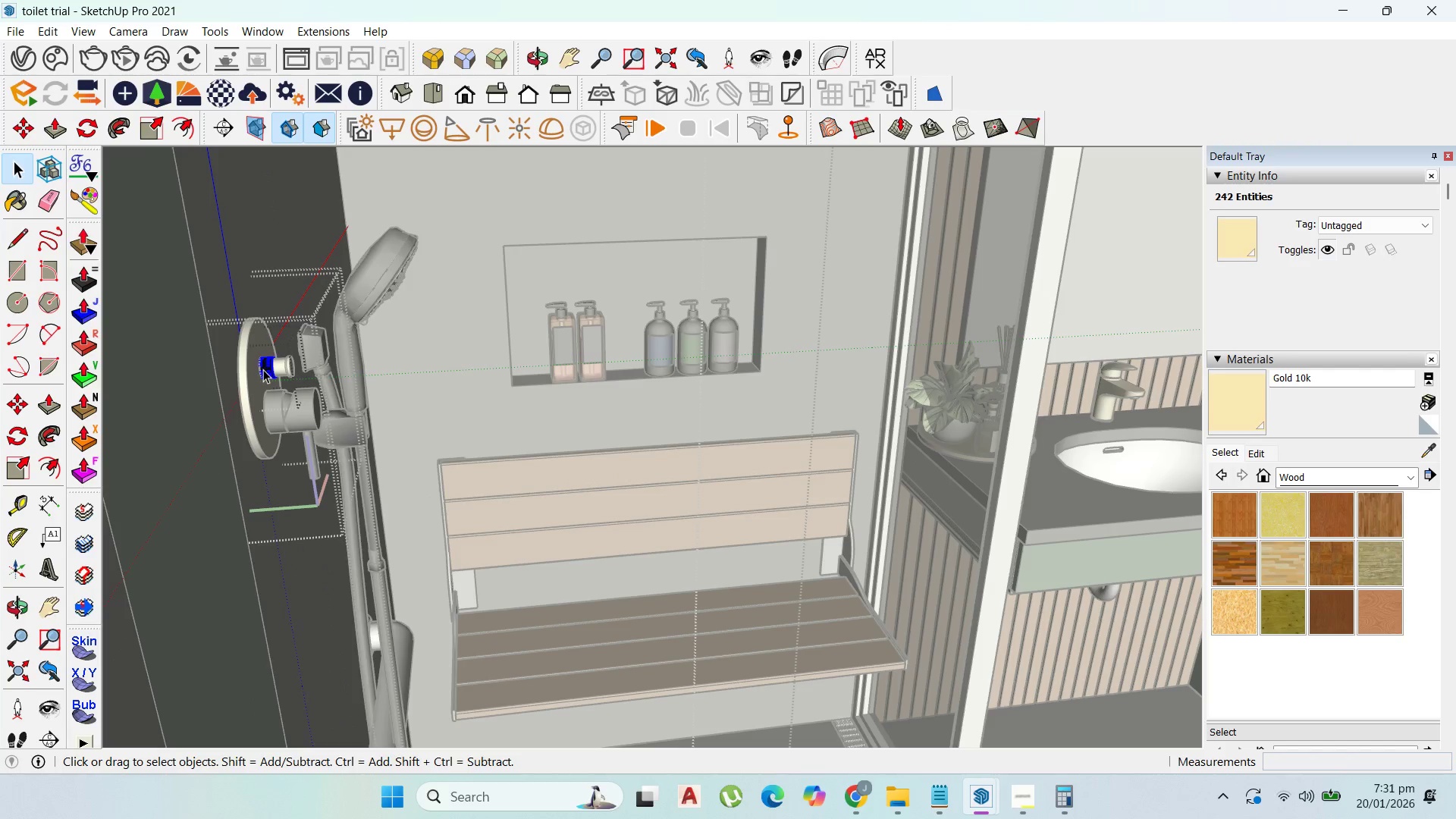 
triple_click([263, 369])
 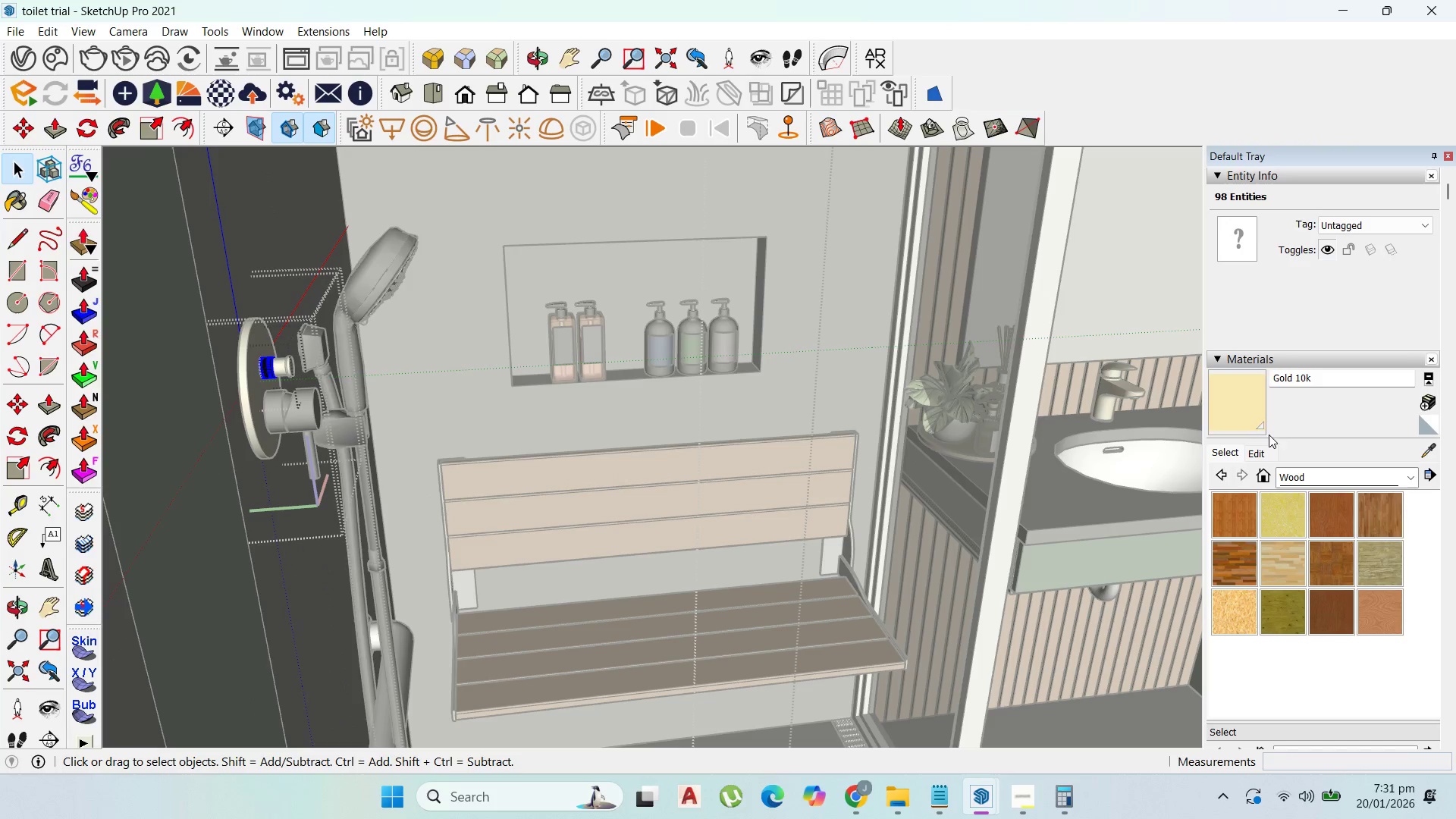 
left_click_drag(start_coordinate=[1256, 420], to_coordinate=[1248, 417])
 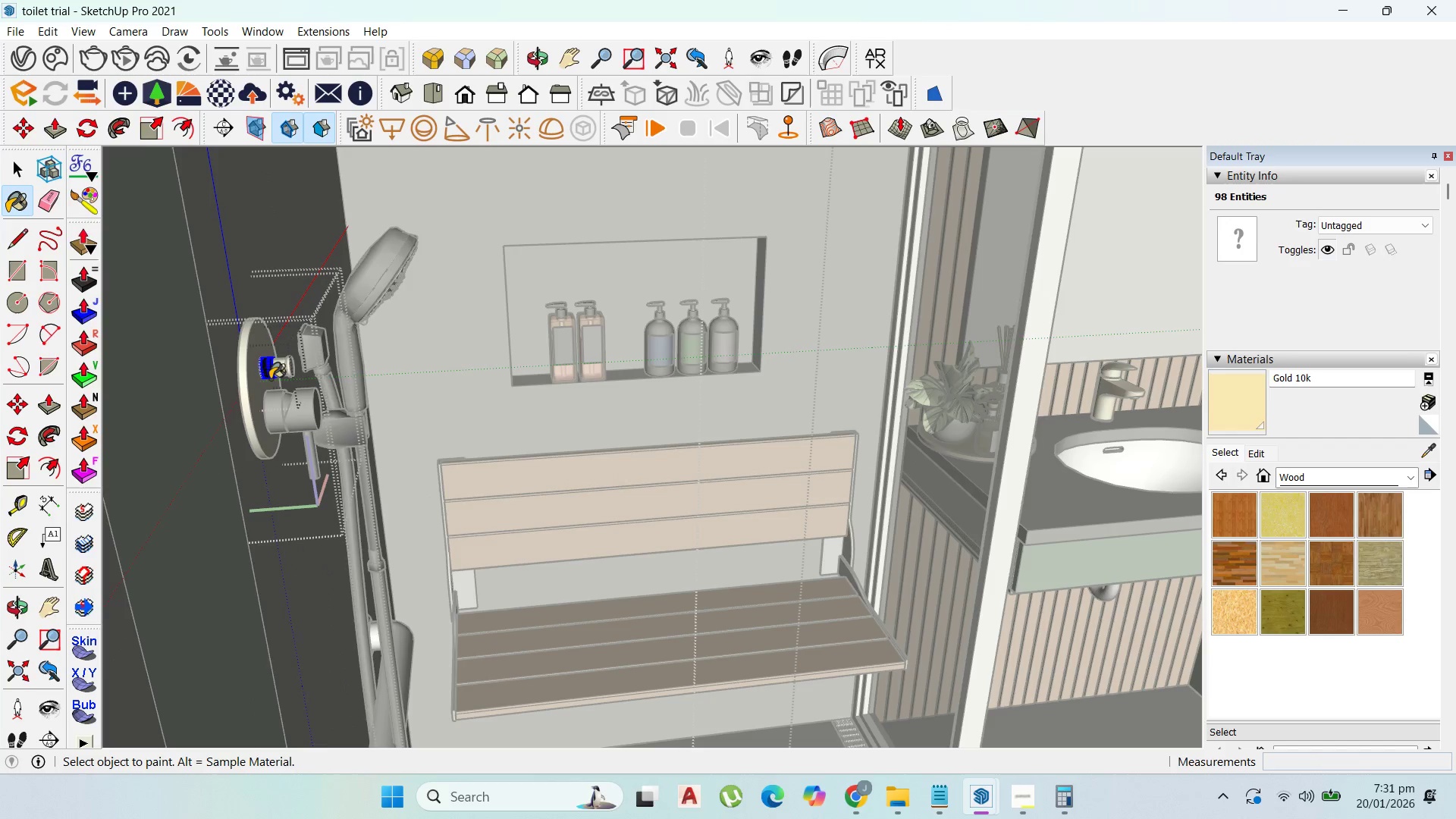 
left_click([268, 372])
 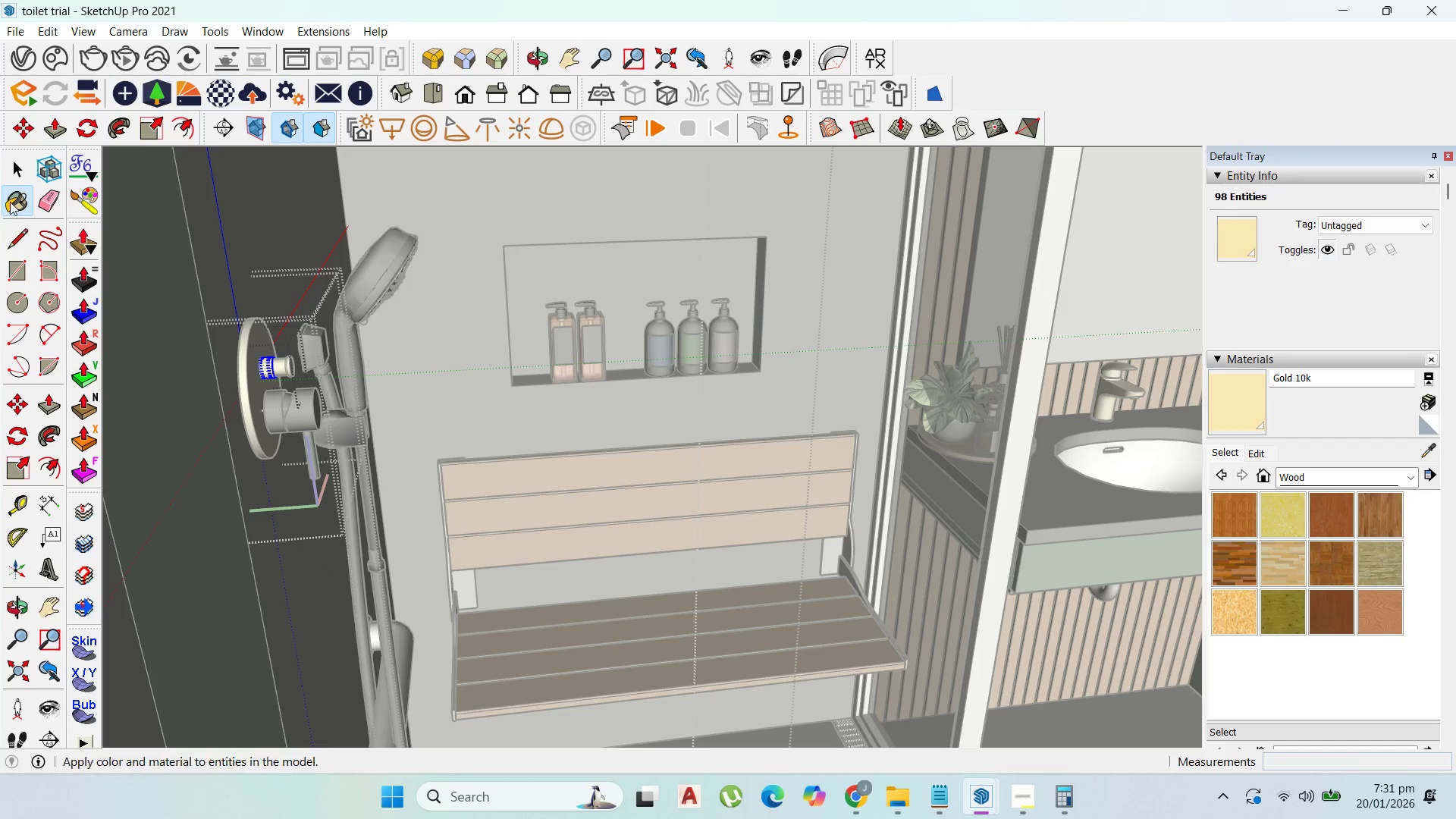 
left_click([9, 177])
 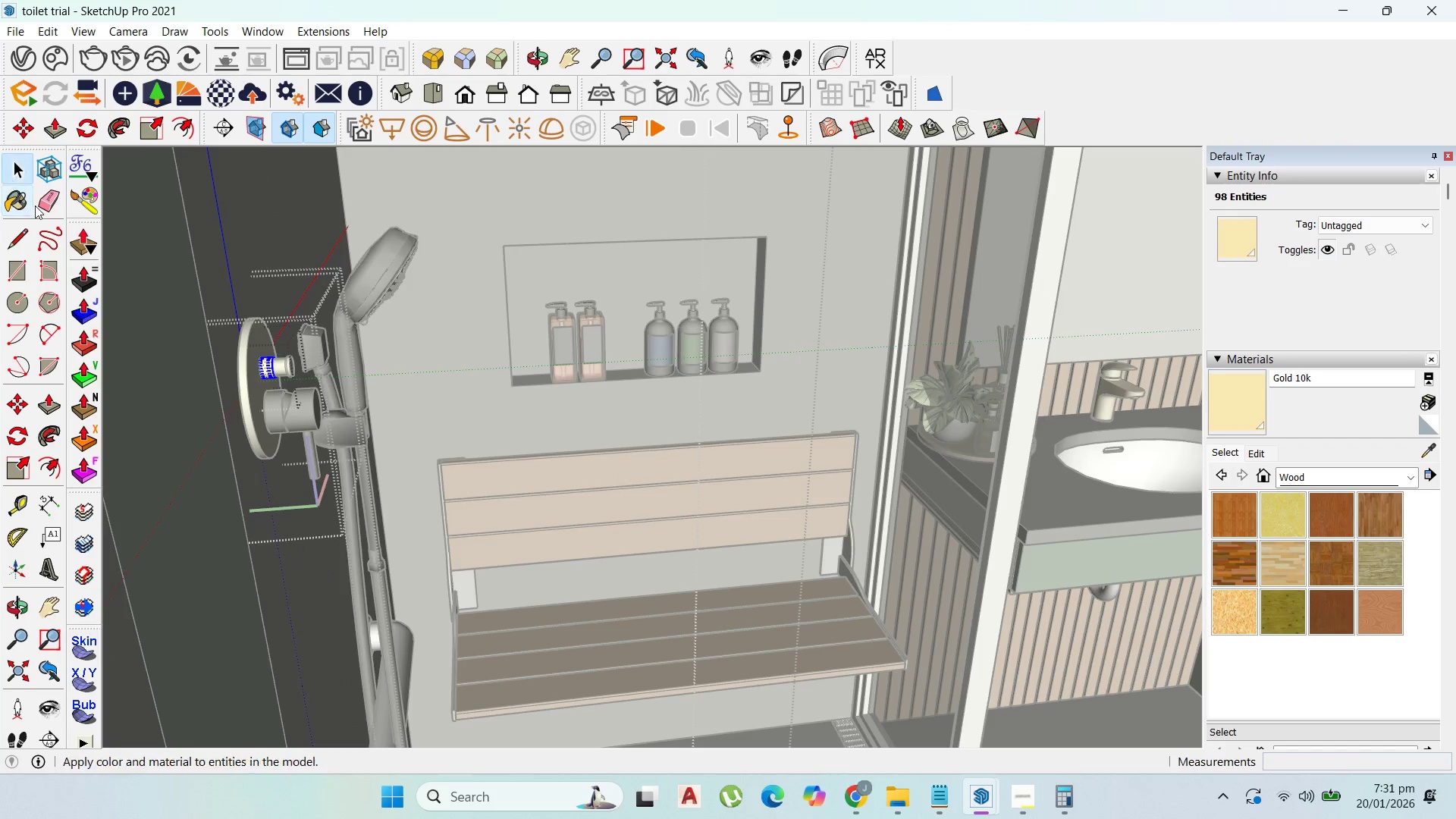 
key(Escape)
 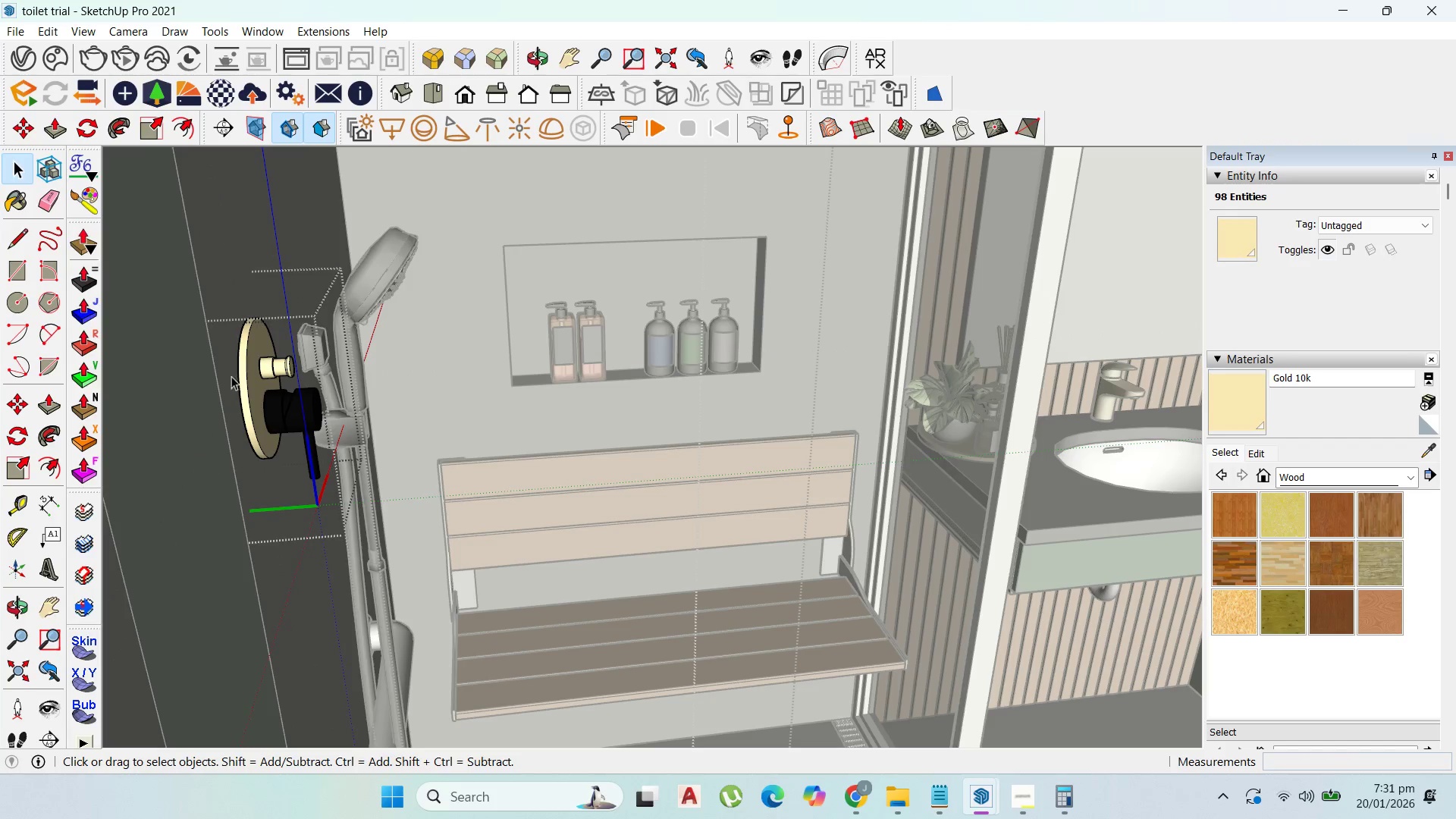 
key(Escape)
 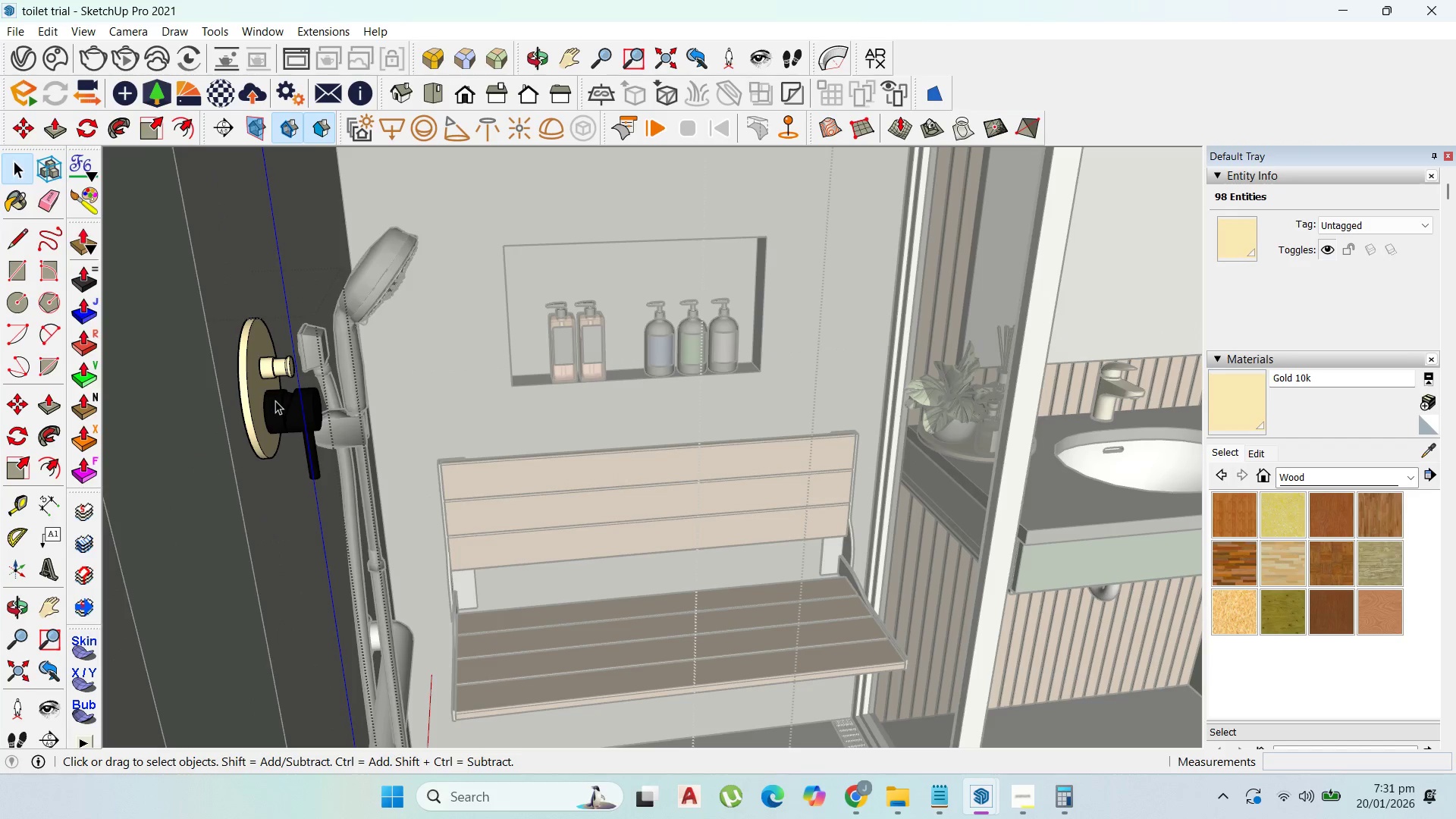 
double_click([275, 400])
 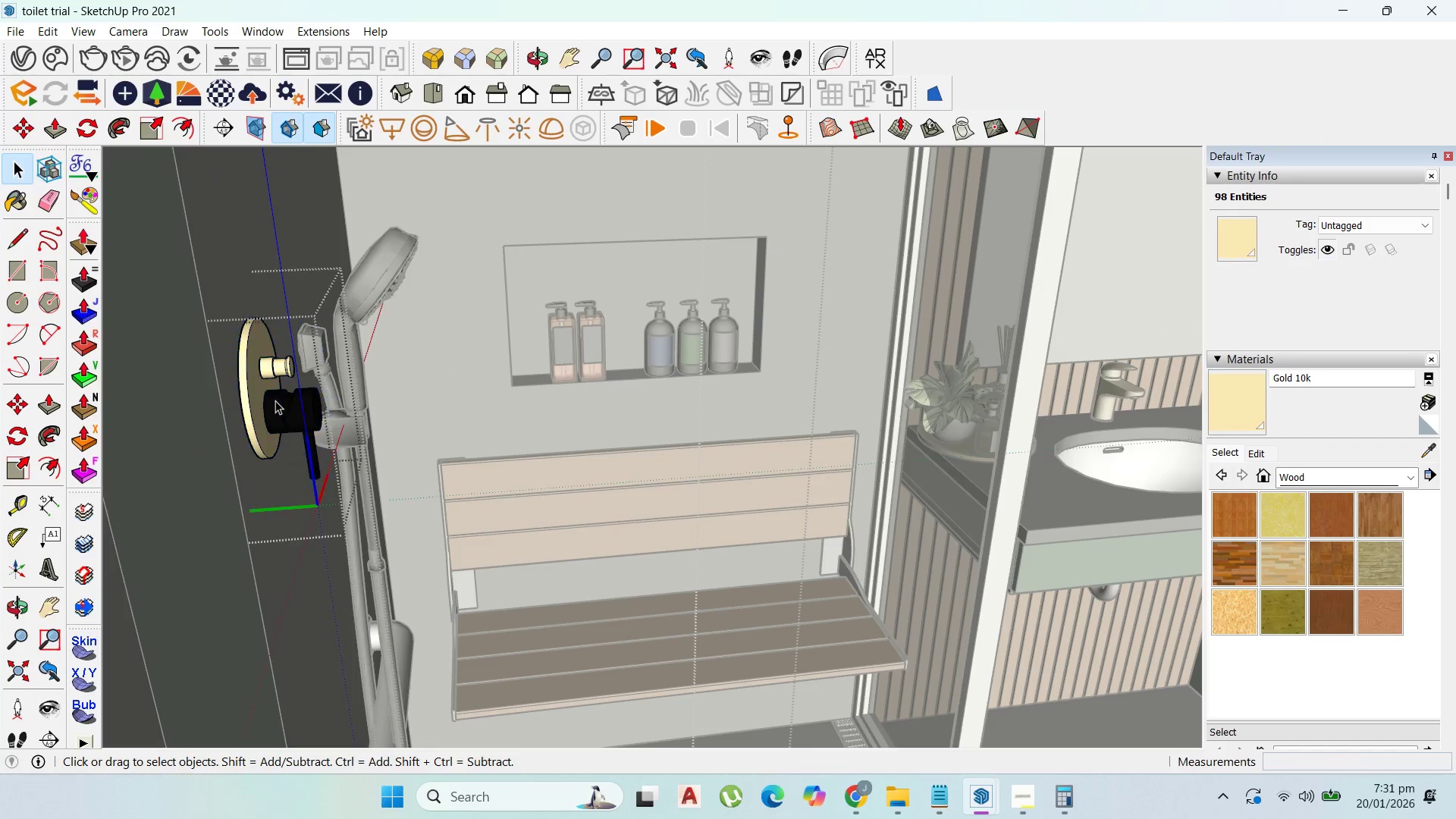 
triple_click([275, 400])
 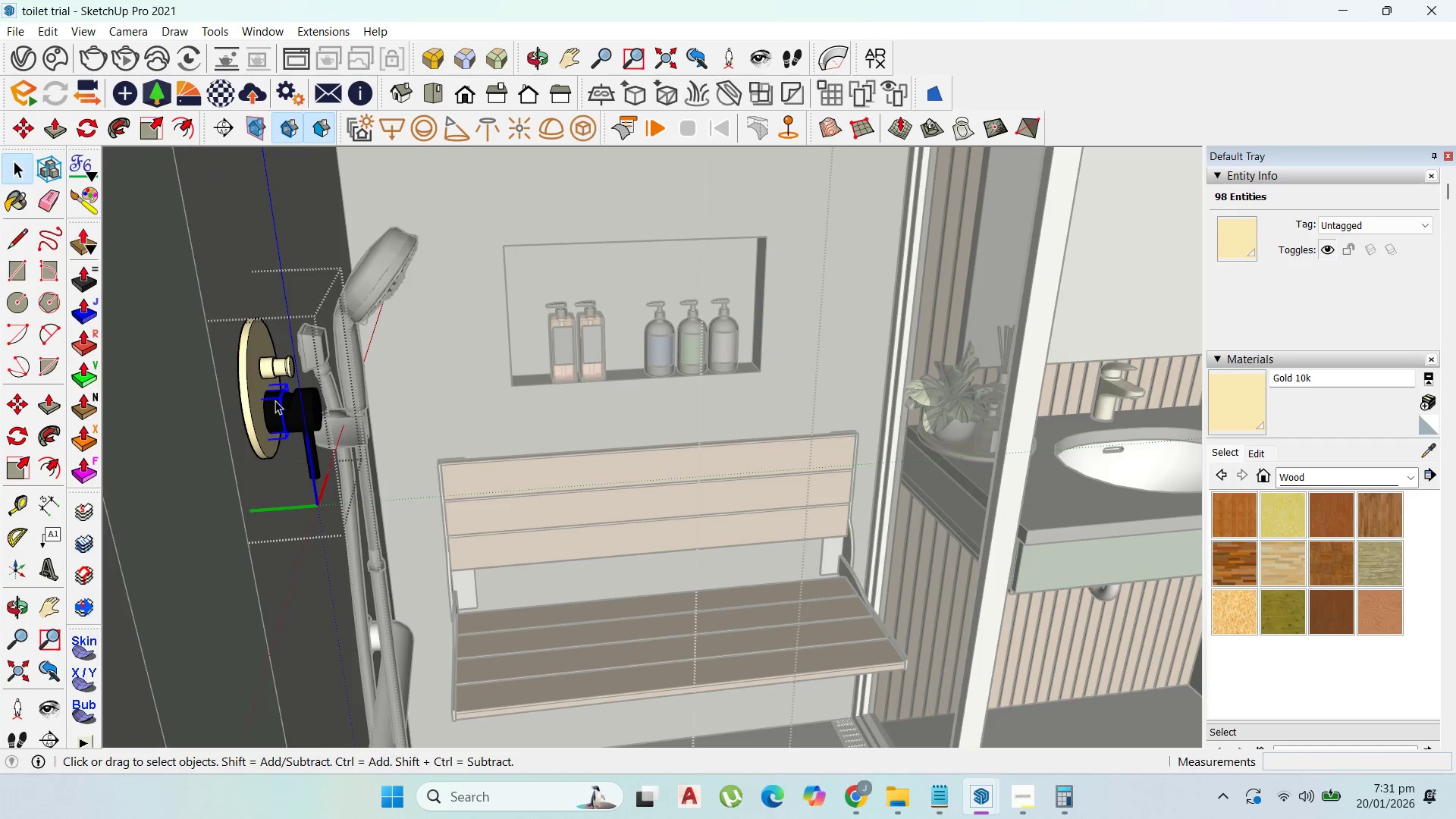 
triple_click([275, 400])
 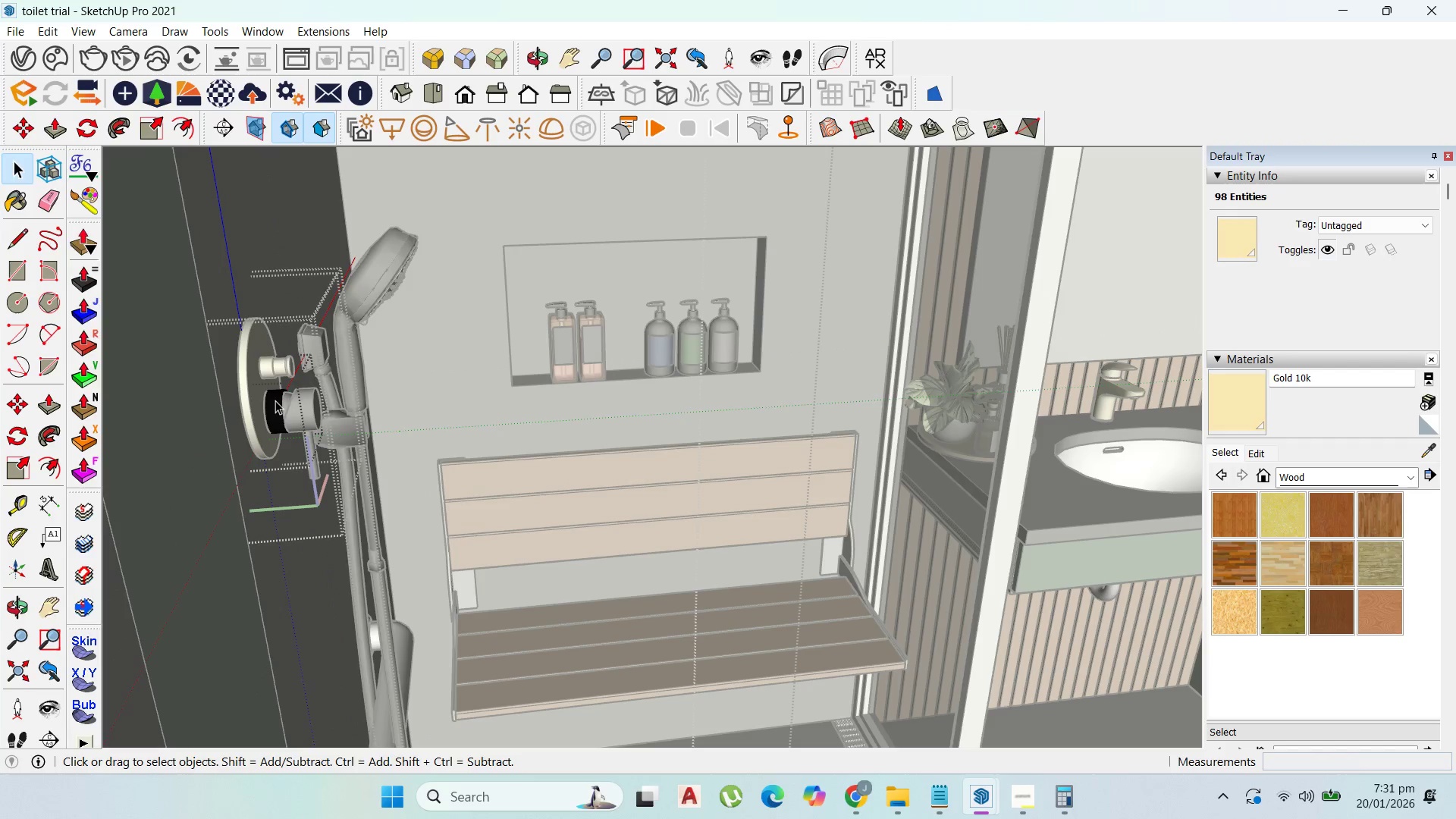 
triple_click([275, 400])
 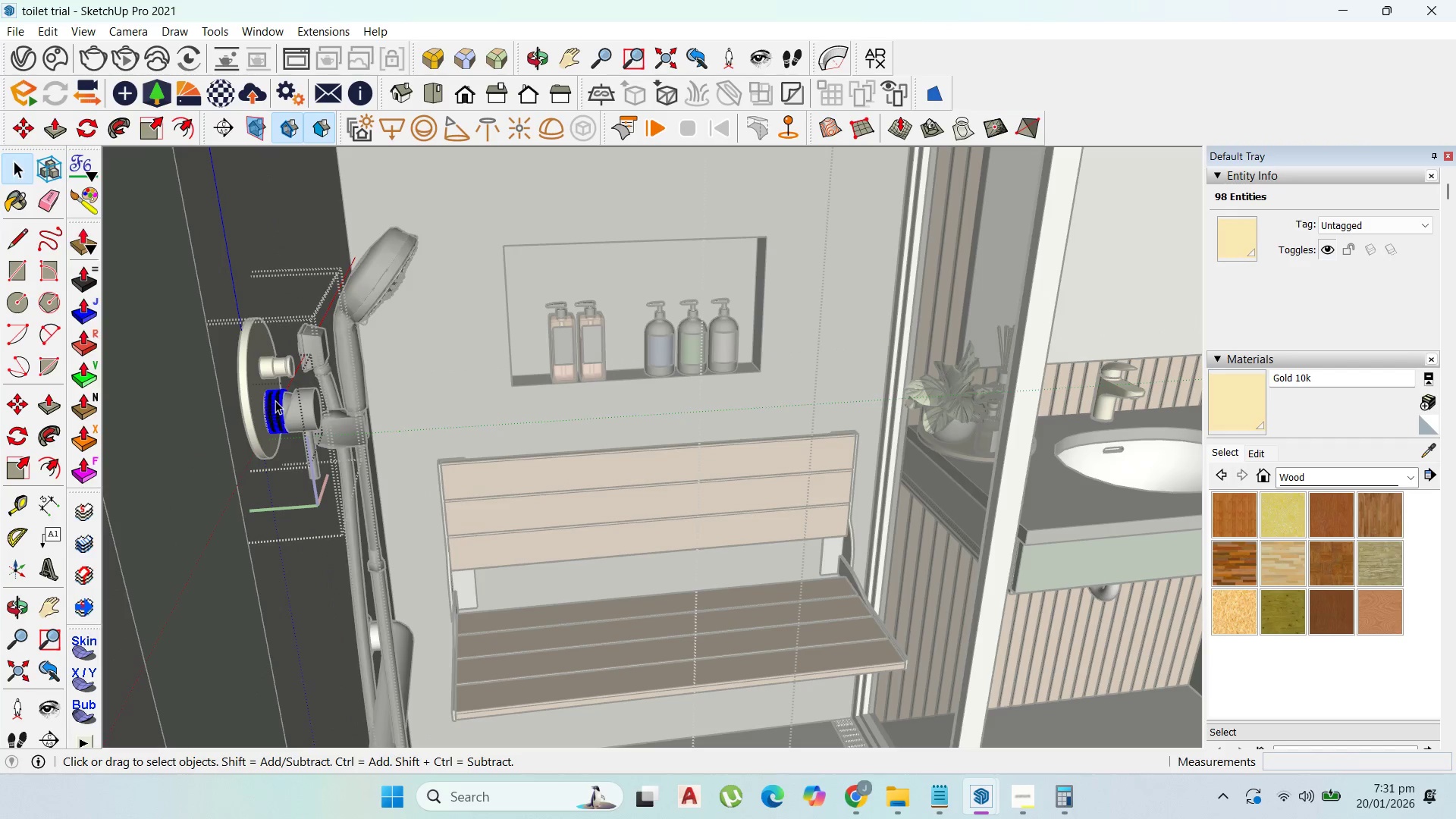 
triple_click([275, 400])
 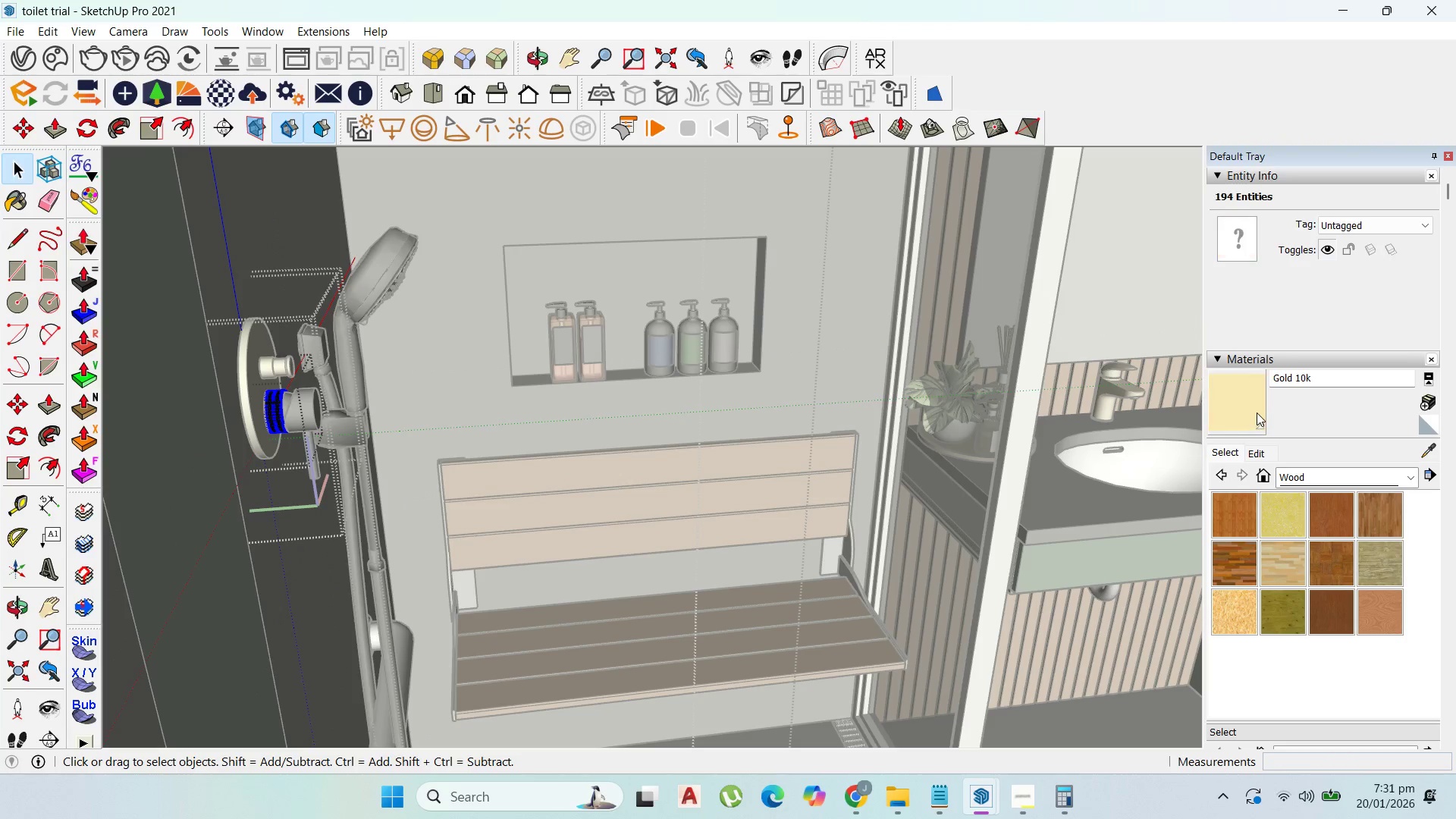 
left_click([1227, 402])
 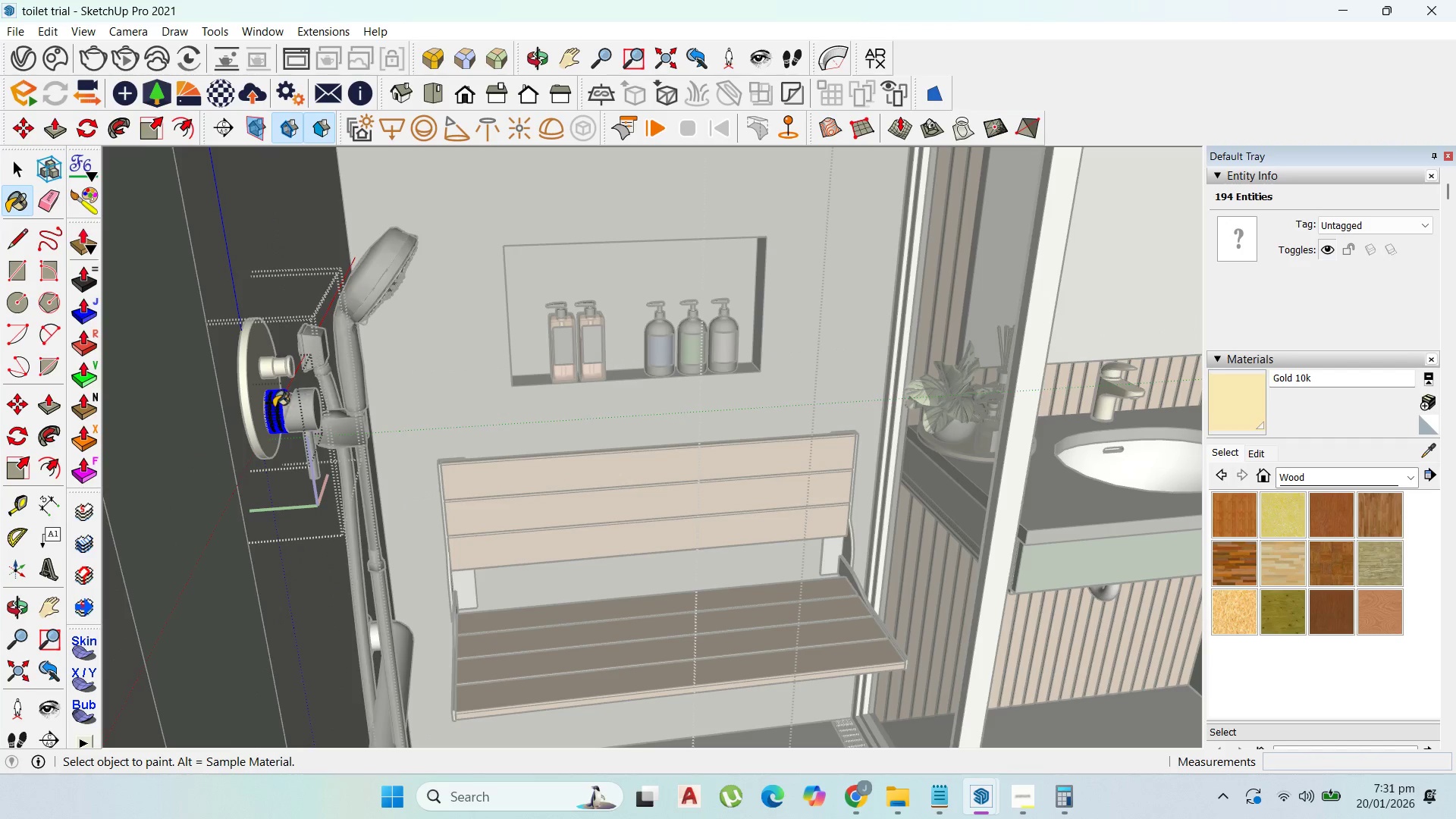 
double_click([269, 407])
 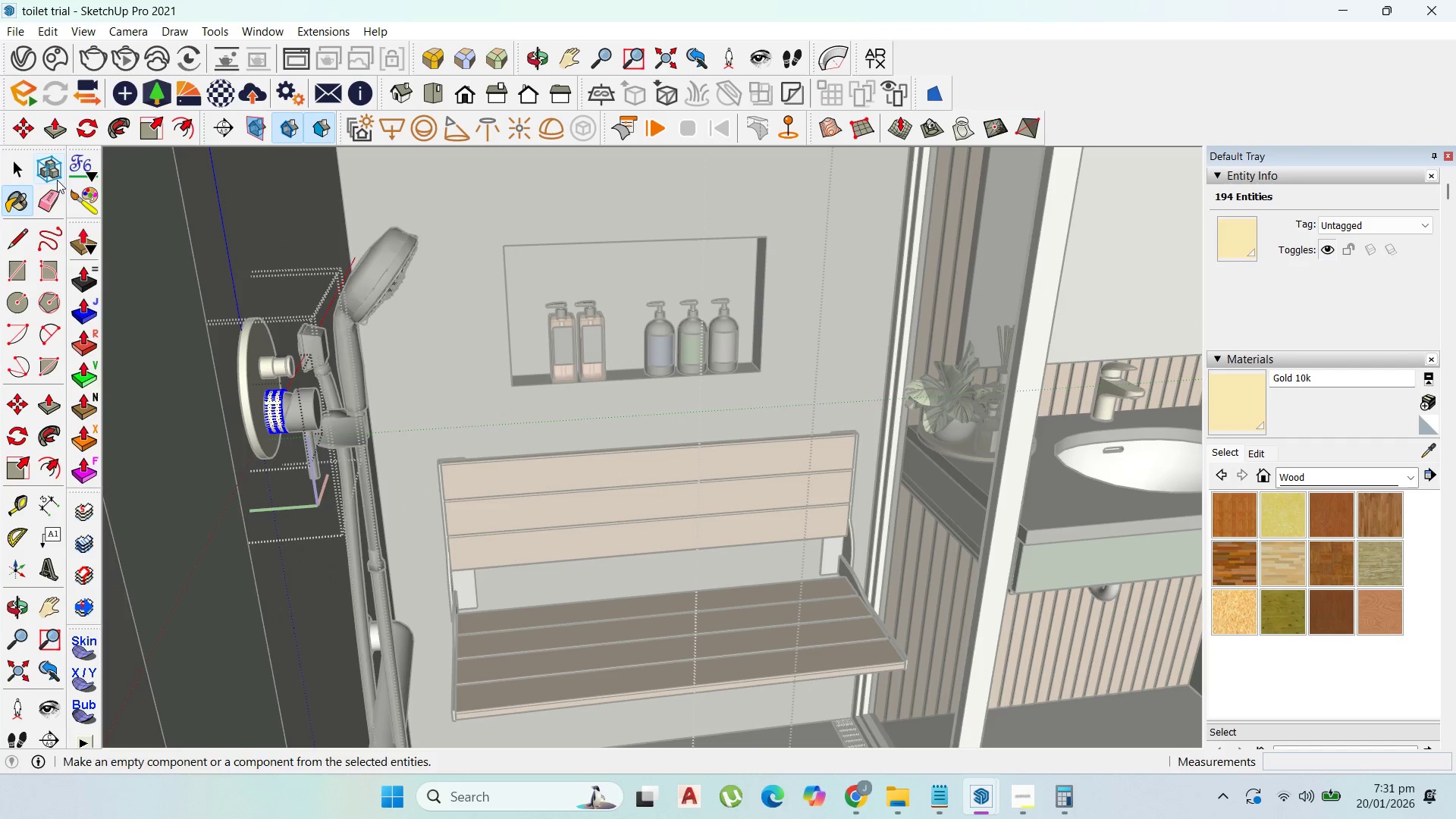 
left_click([6, 170])
 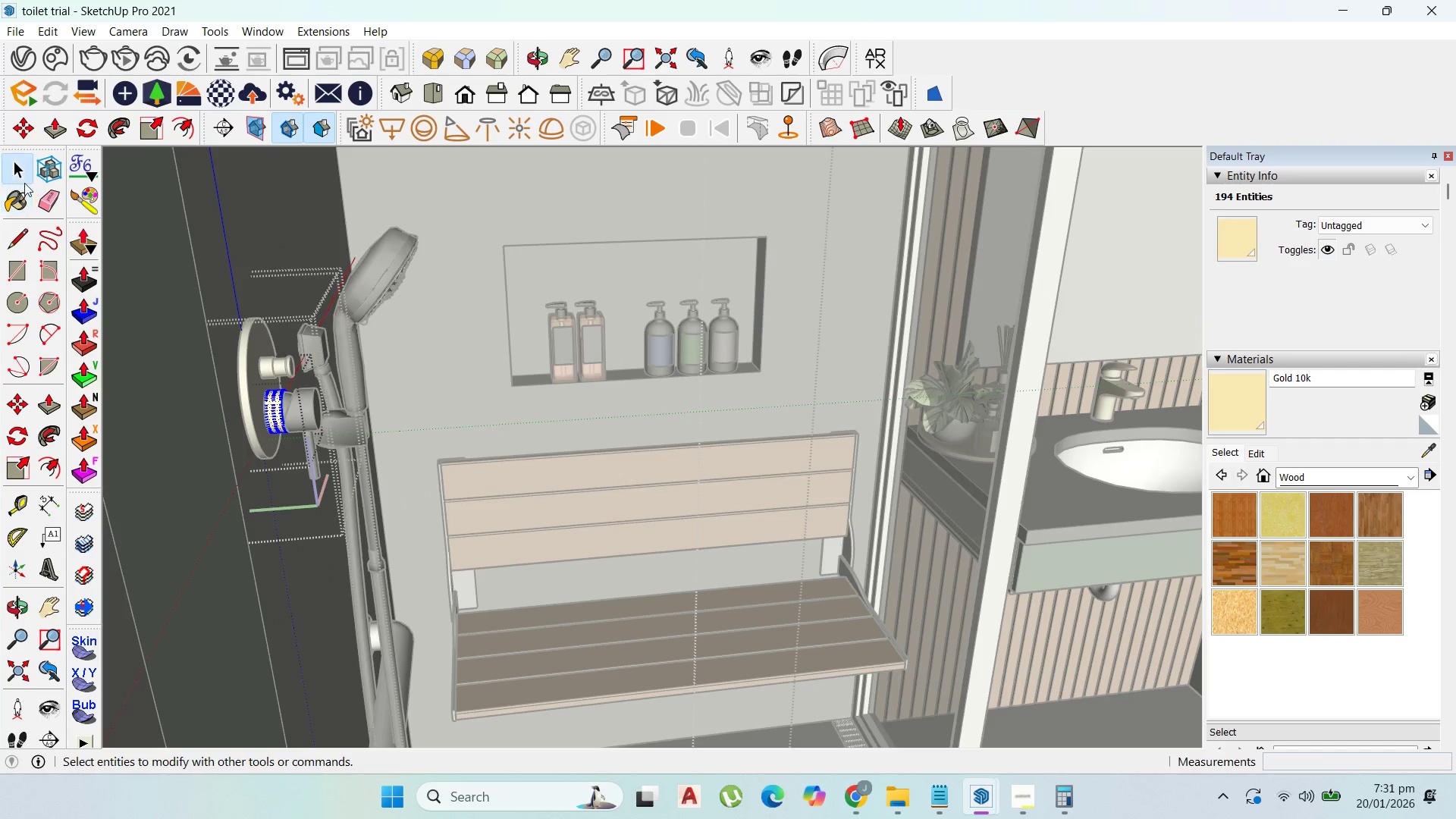 
key(Escape)
 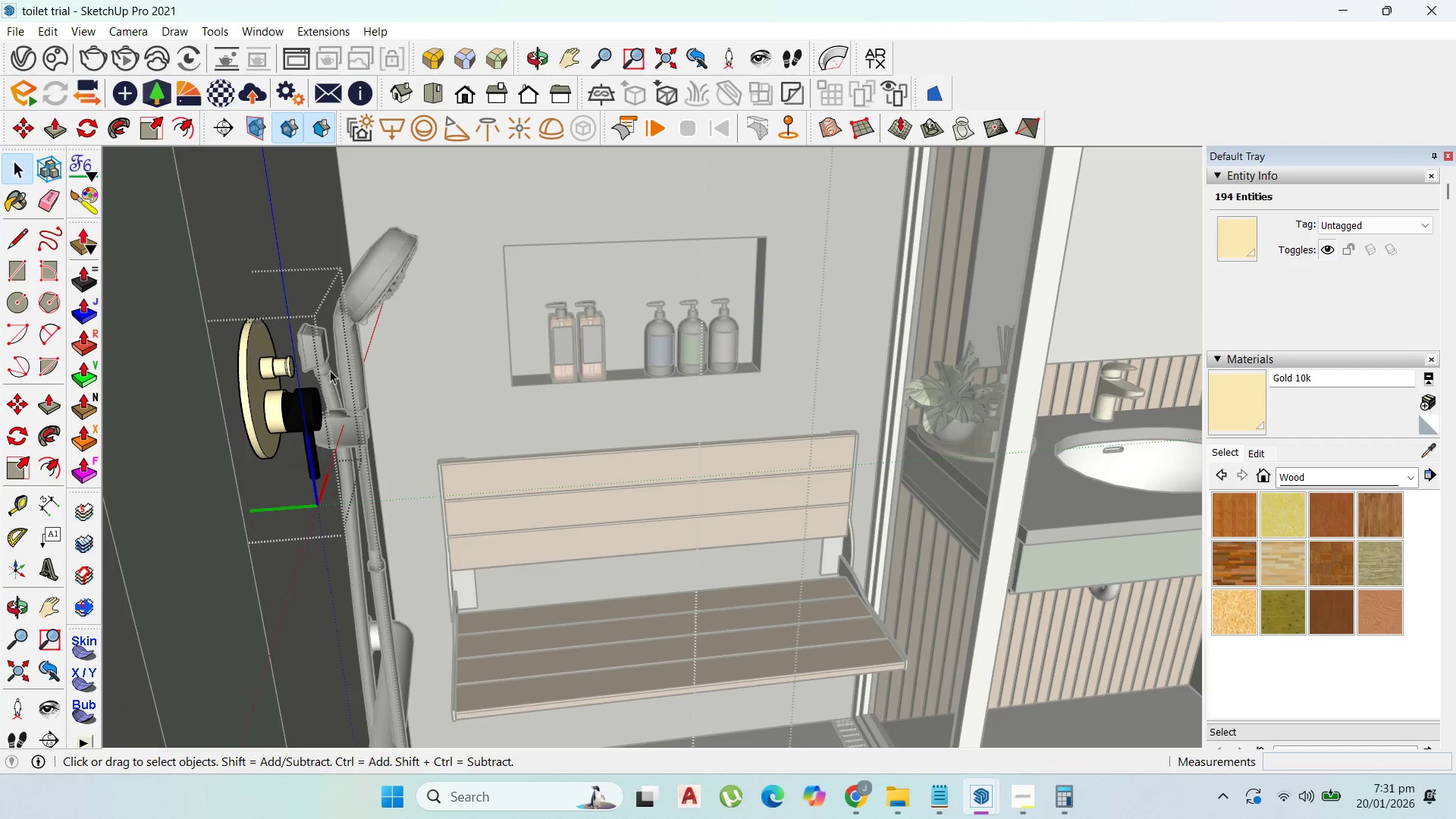 
key(Escape)
 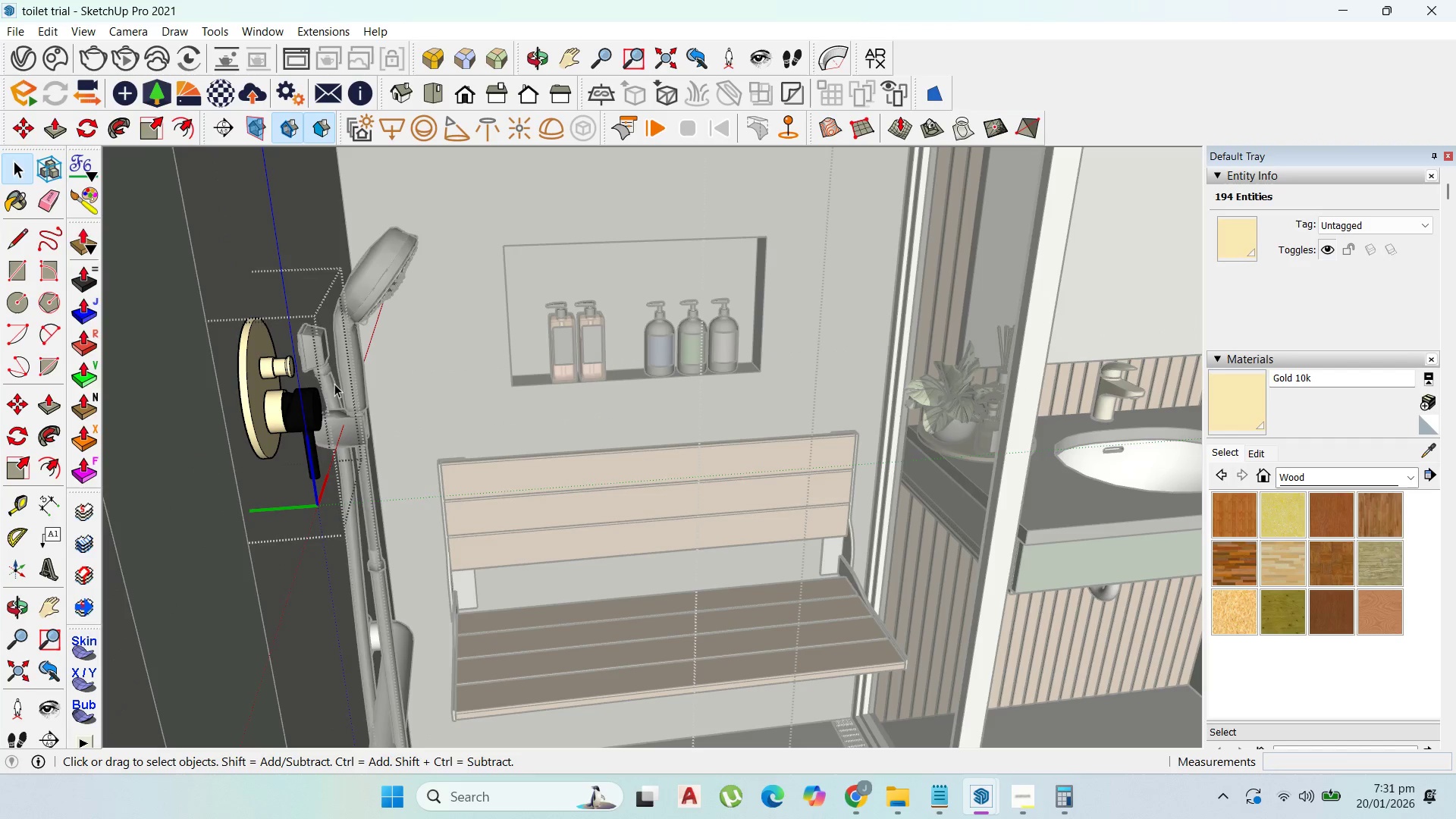 
key(Escape)
 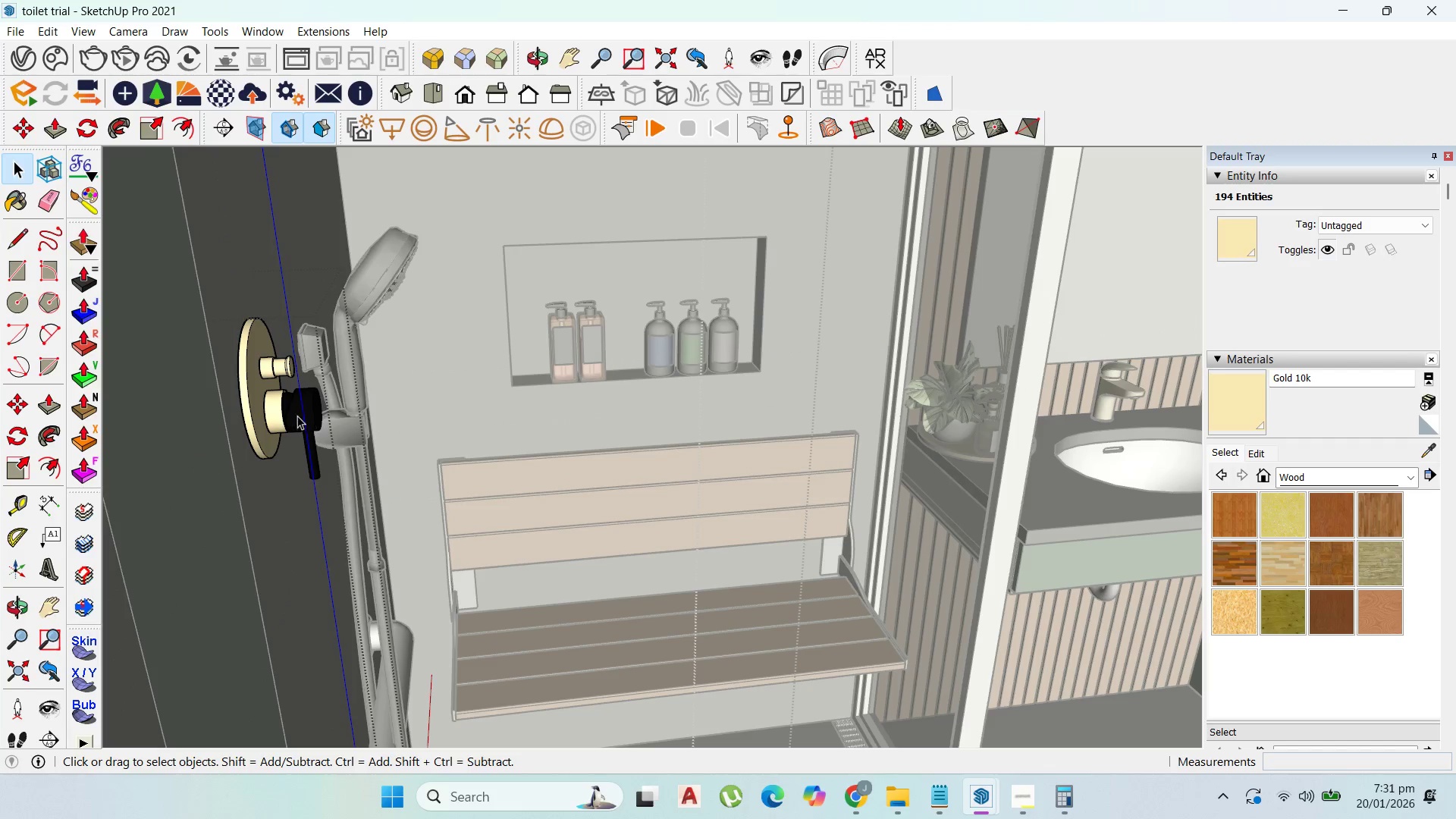 
left_click([297, 416])
 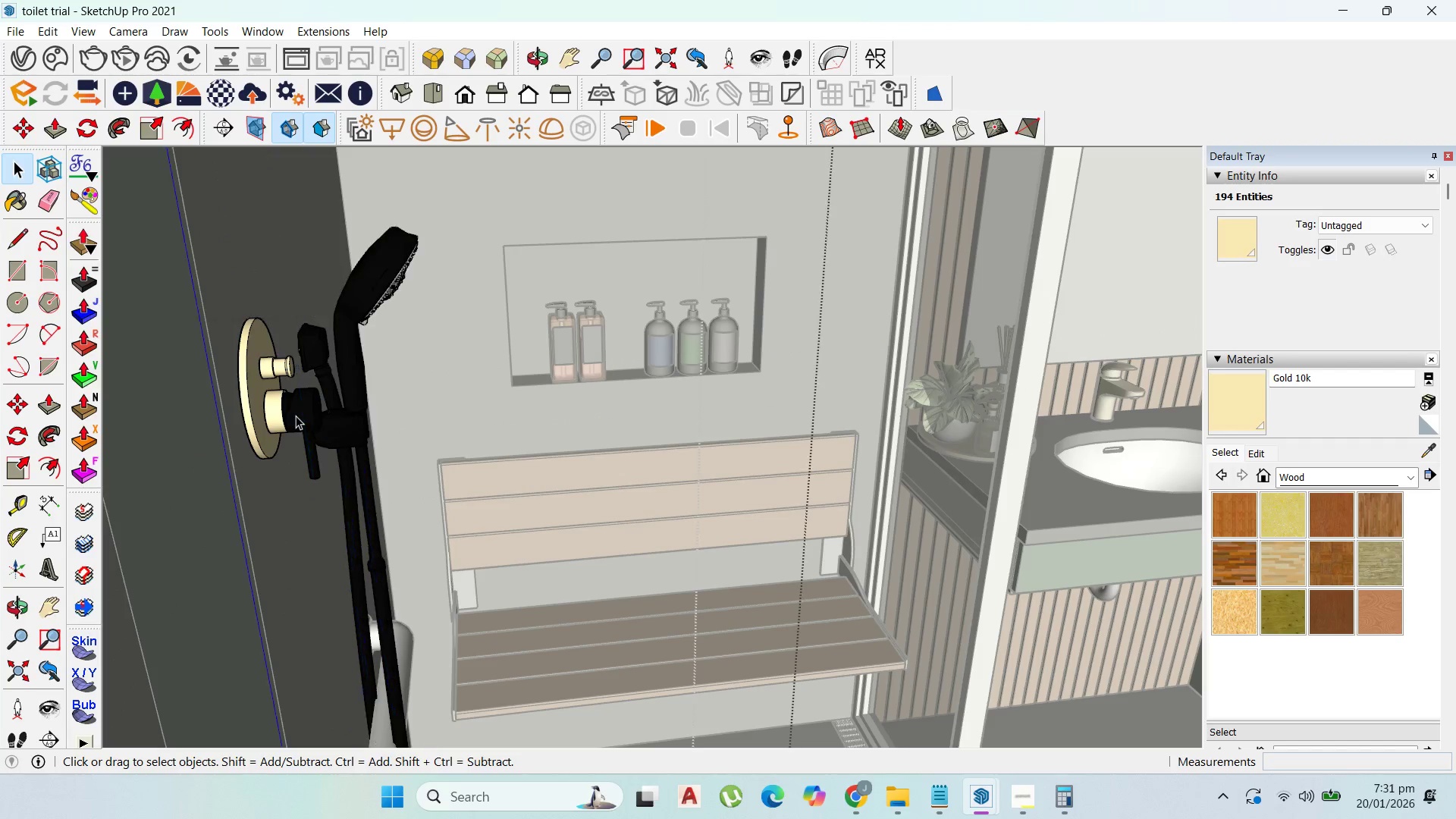 
triple_click([296, 416])
 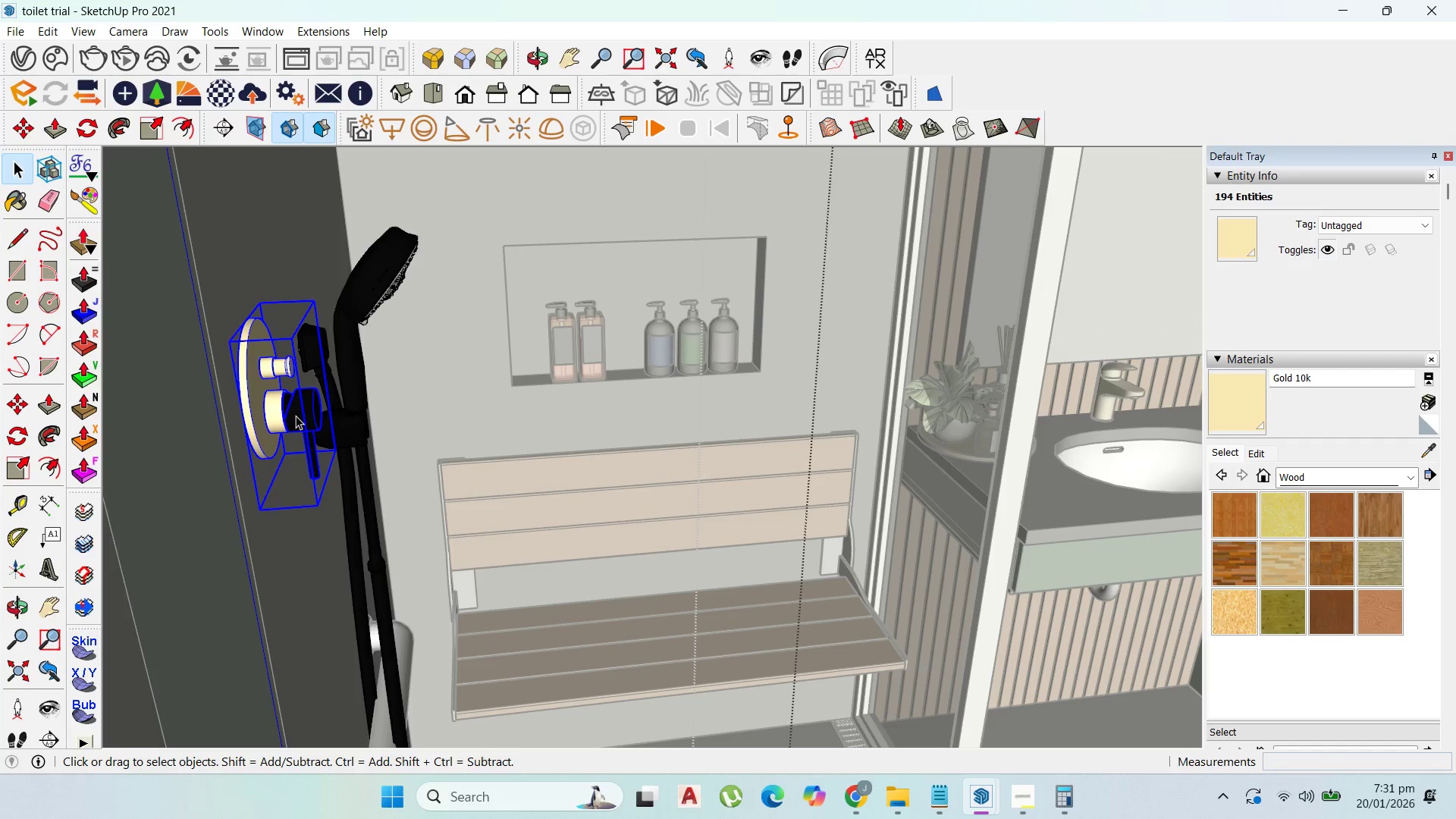 
triple_click([296, 416])
 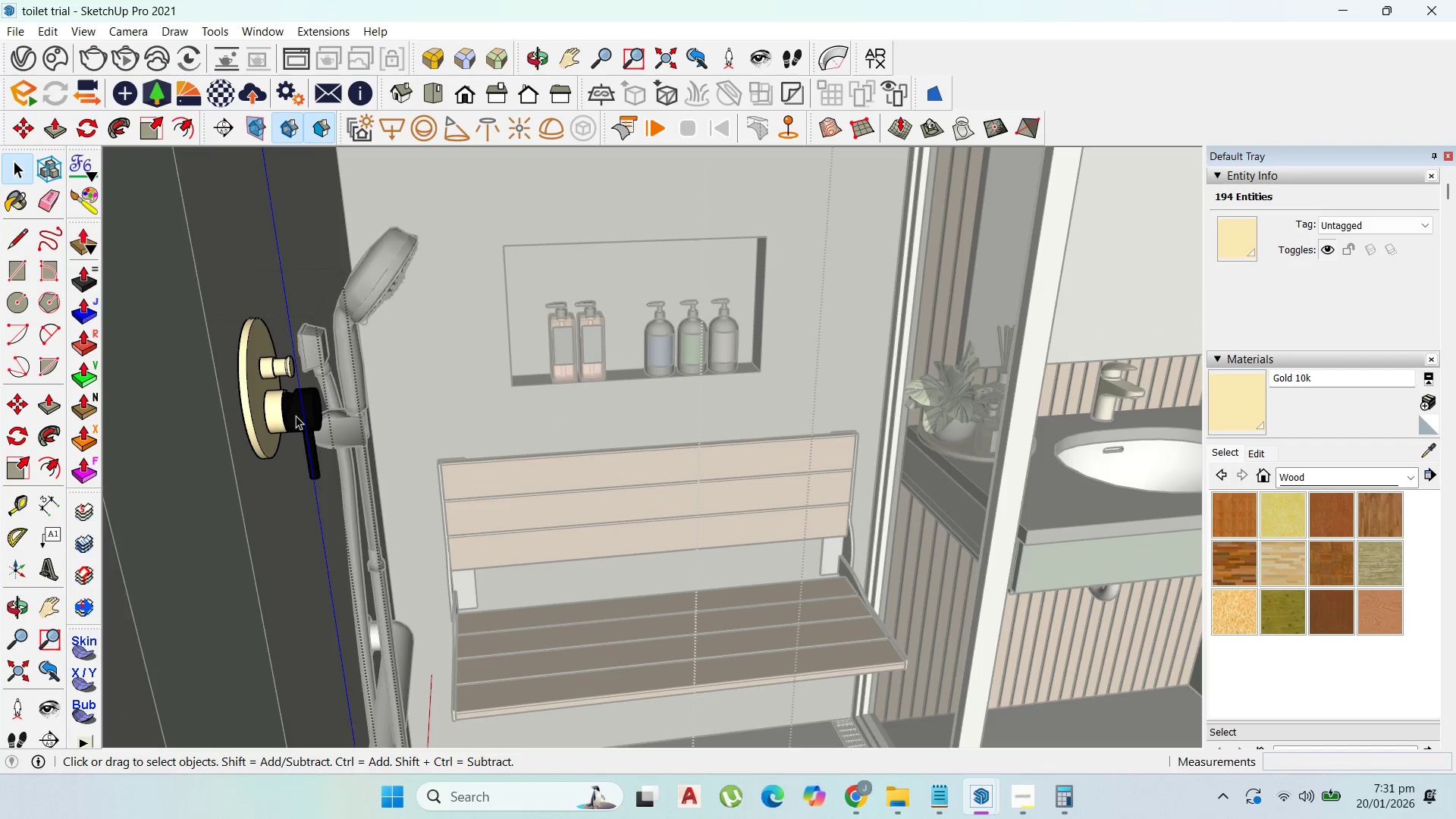 
triple_click([296, 416])
 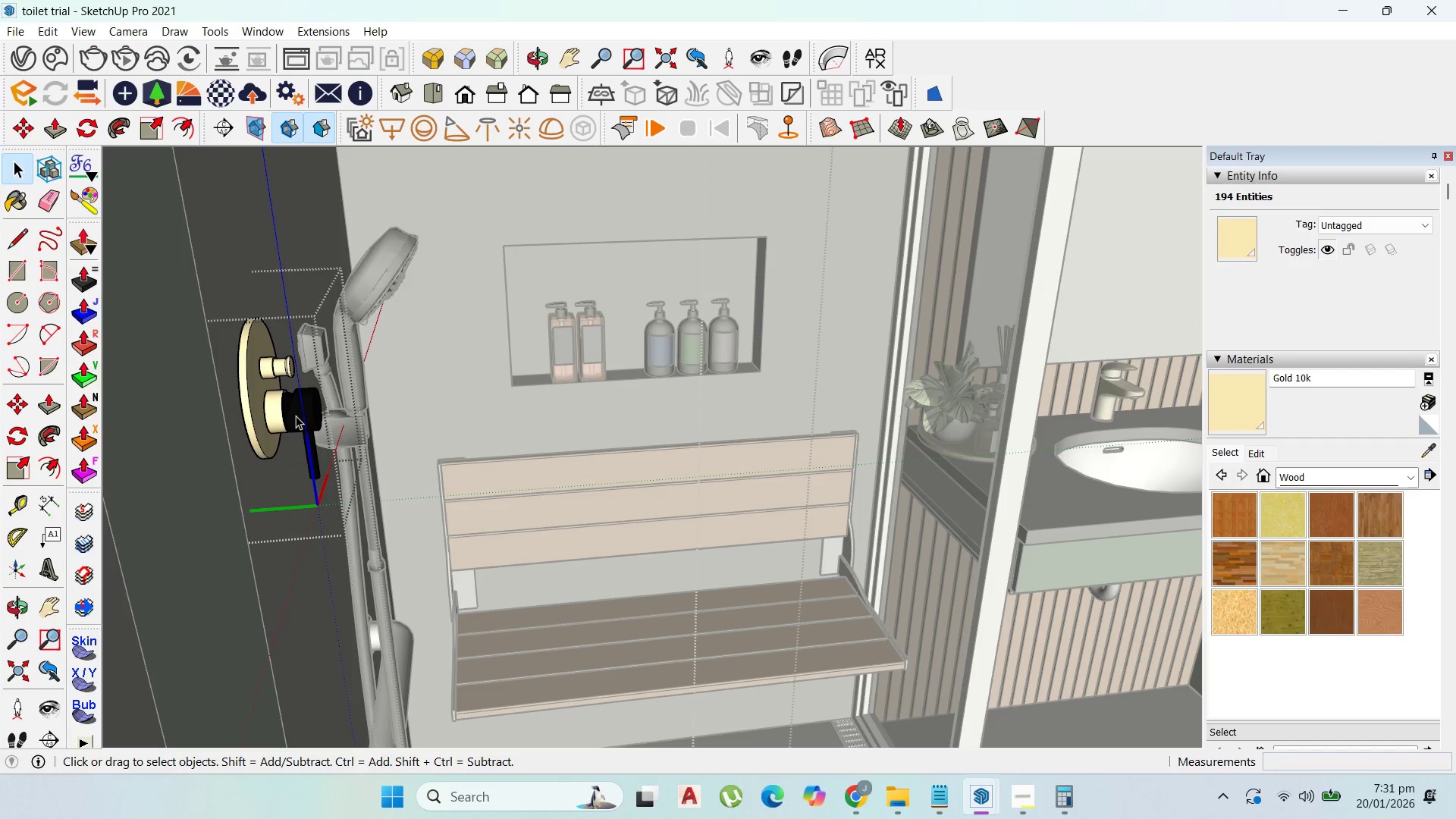 
triple_click([296, 416])
 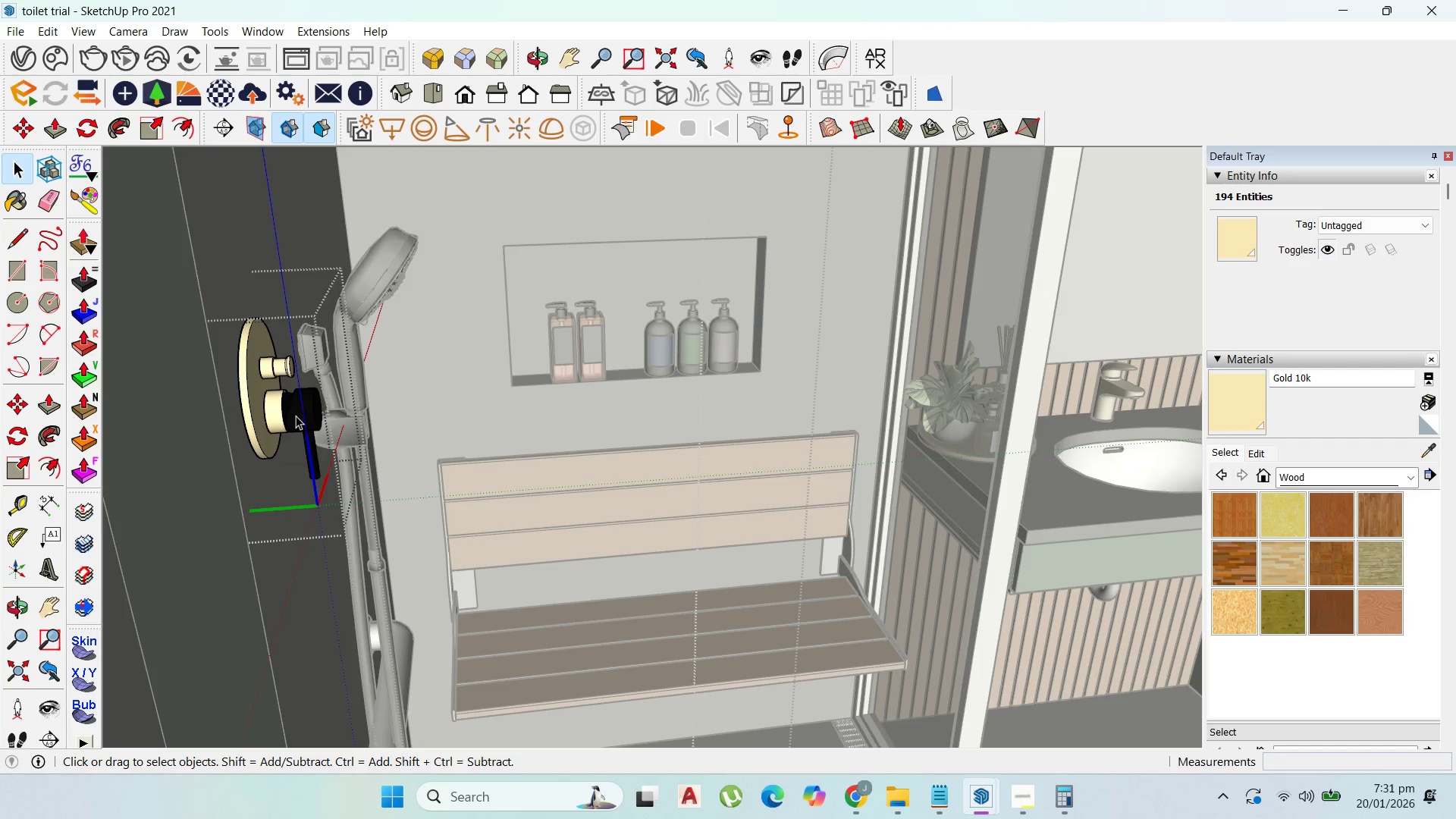 
triple_click([296, 416])
 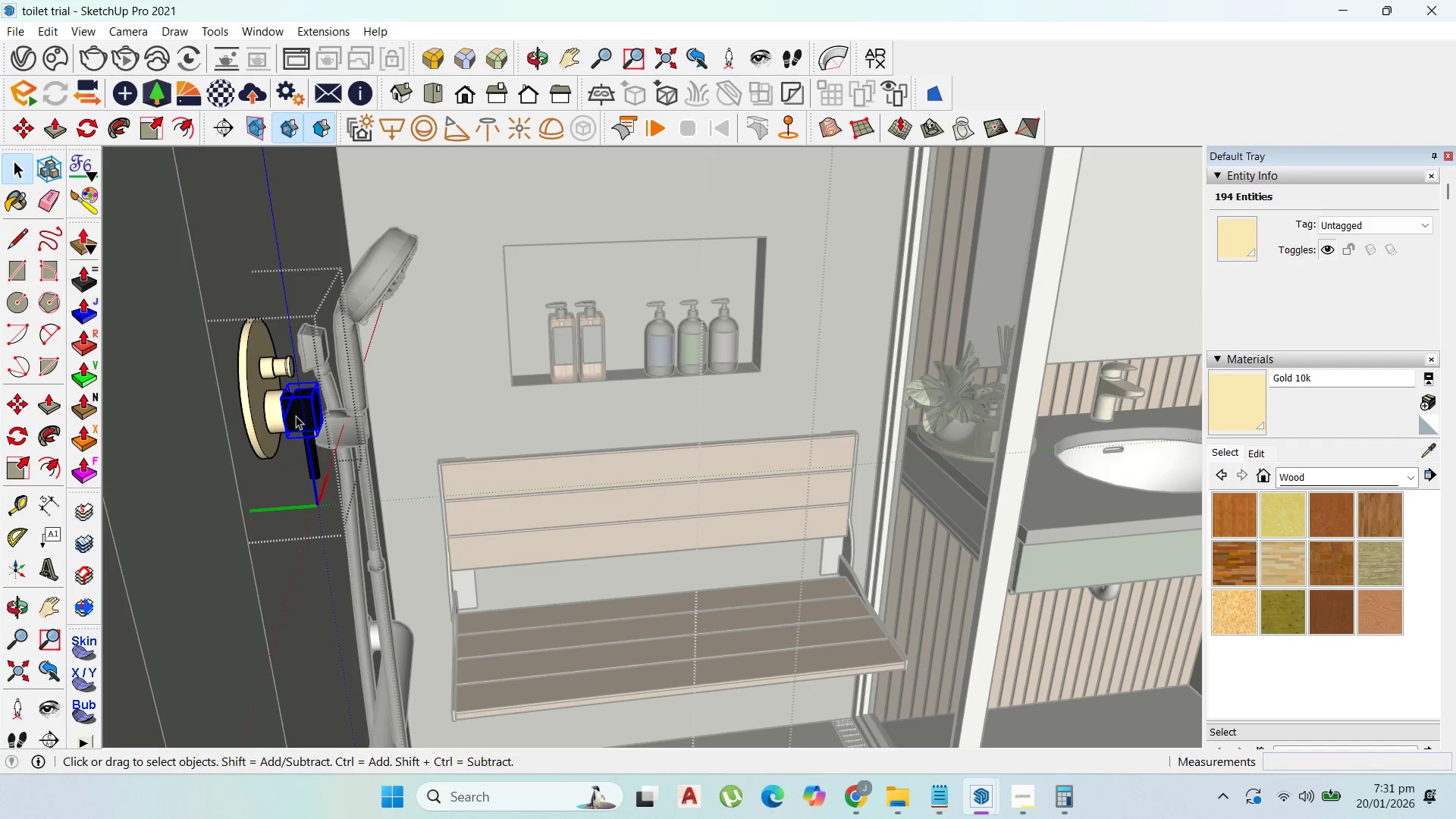 
triple_click([296, 416])
 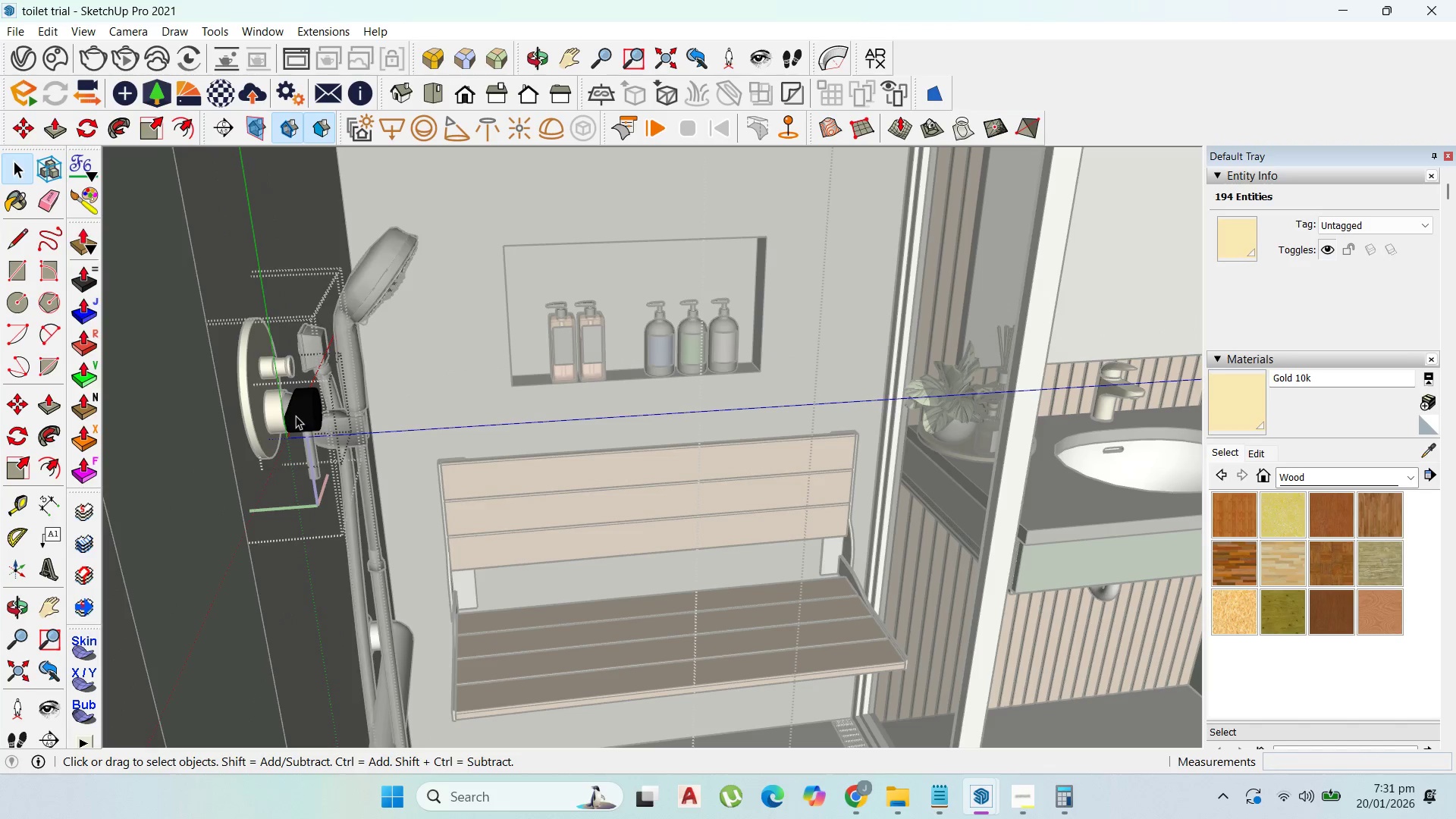 
triple_click([296, 416])
 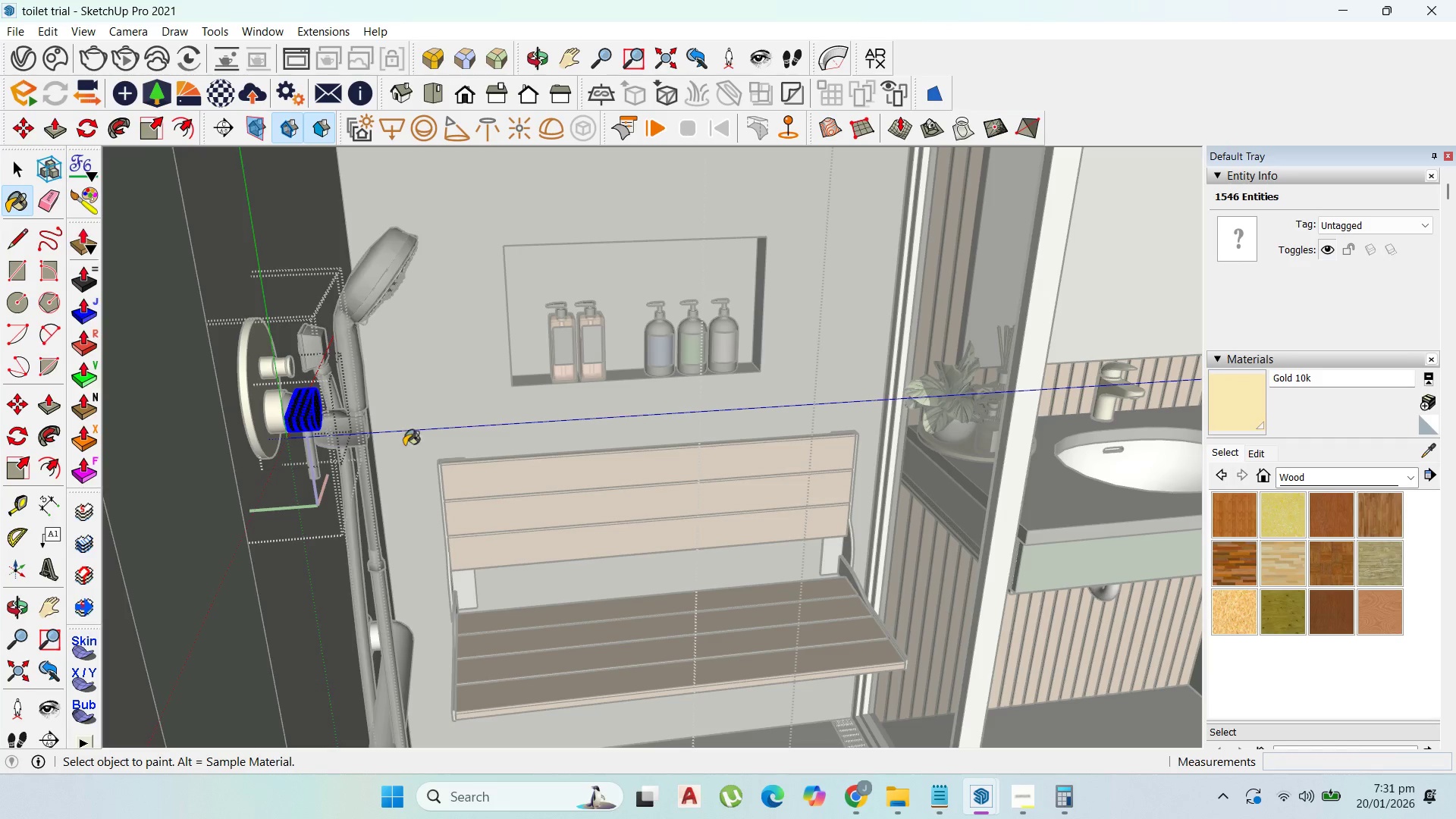 
left_click_drag(start_coordinate=[315, 413], to_coordinate=[311, 412])
 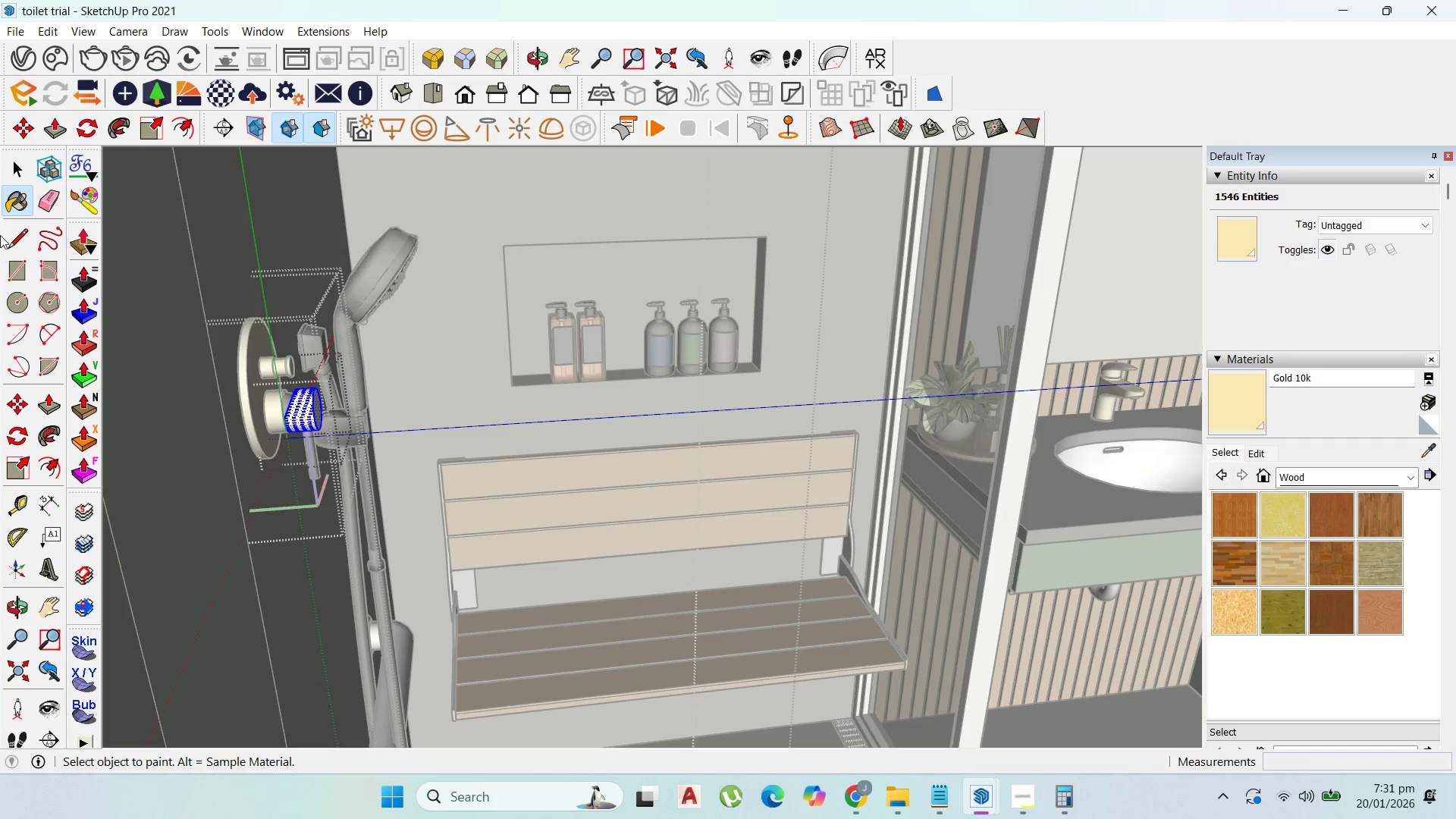 
left_click([11, 159])
 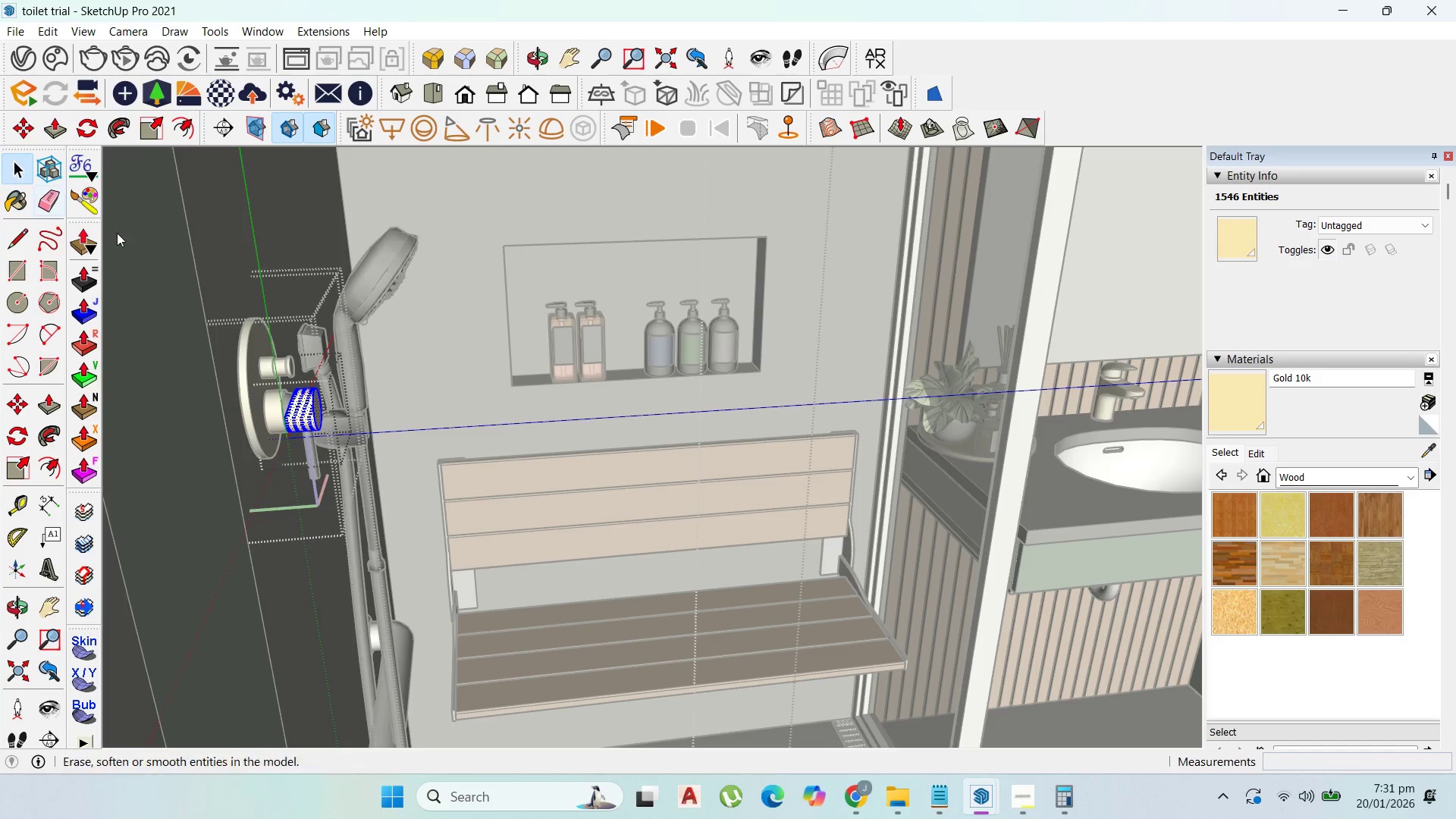 
key(Escape)
 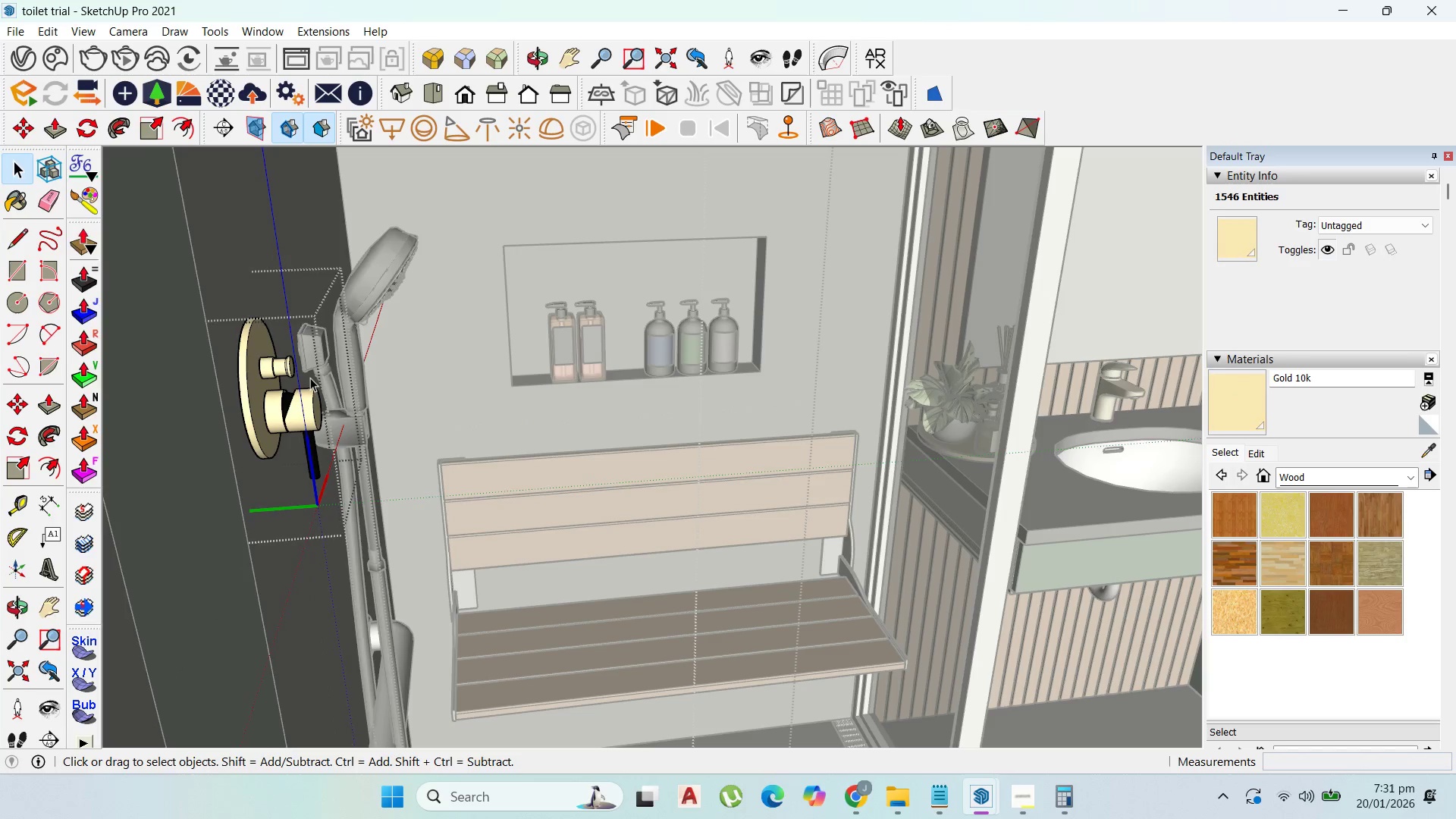 
key(Escape)
 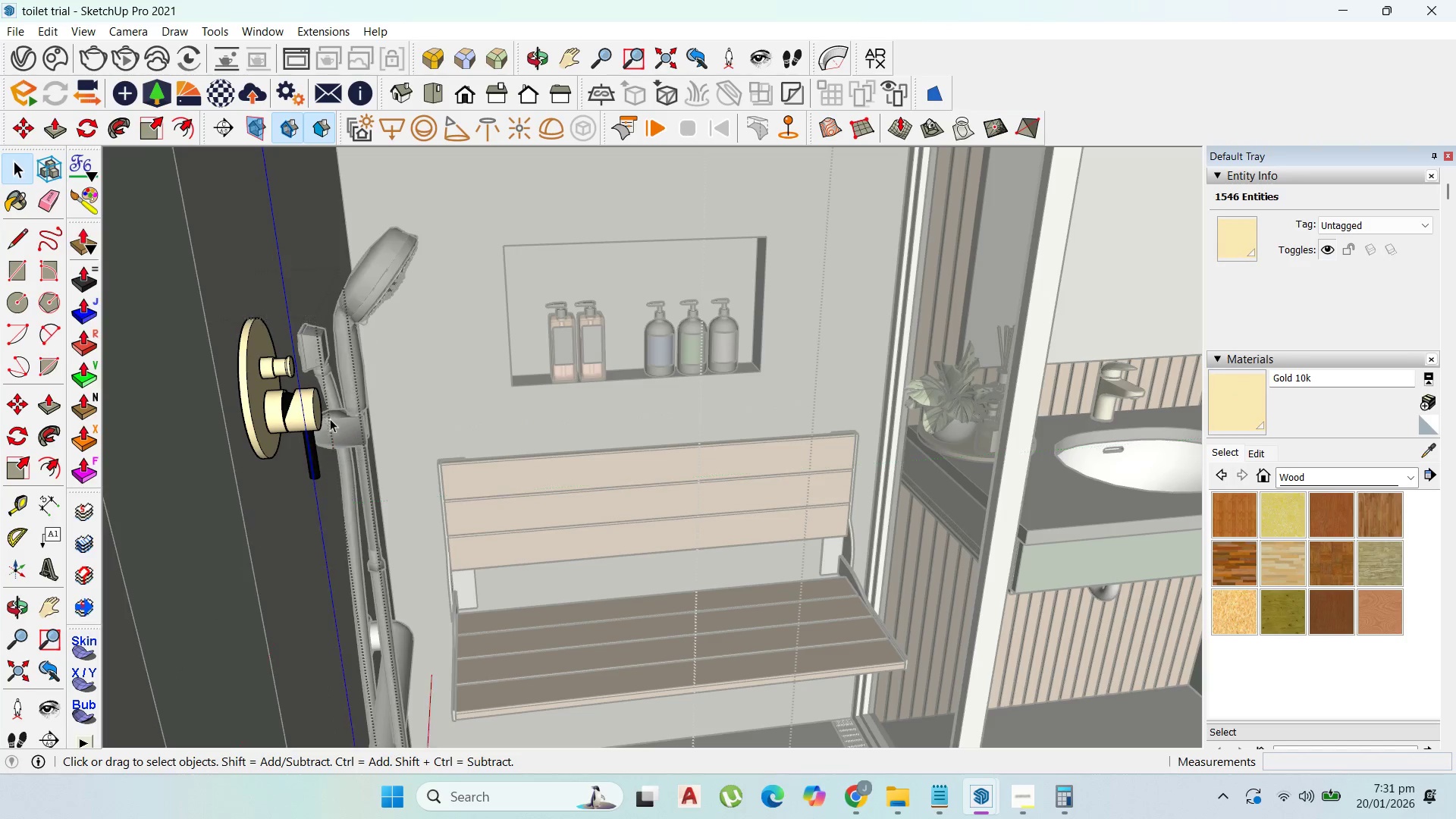 
key(Escape)
 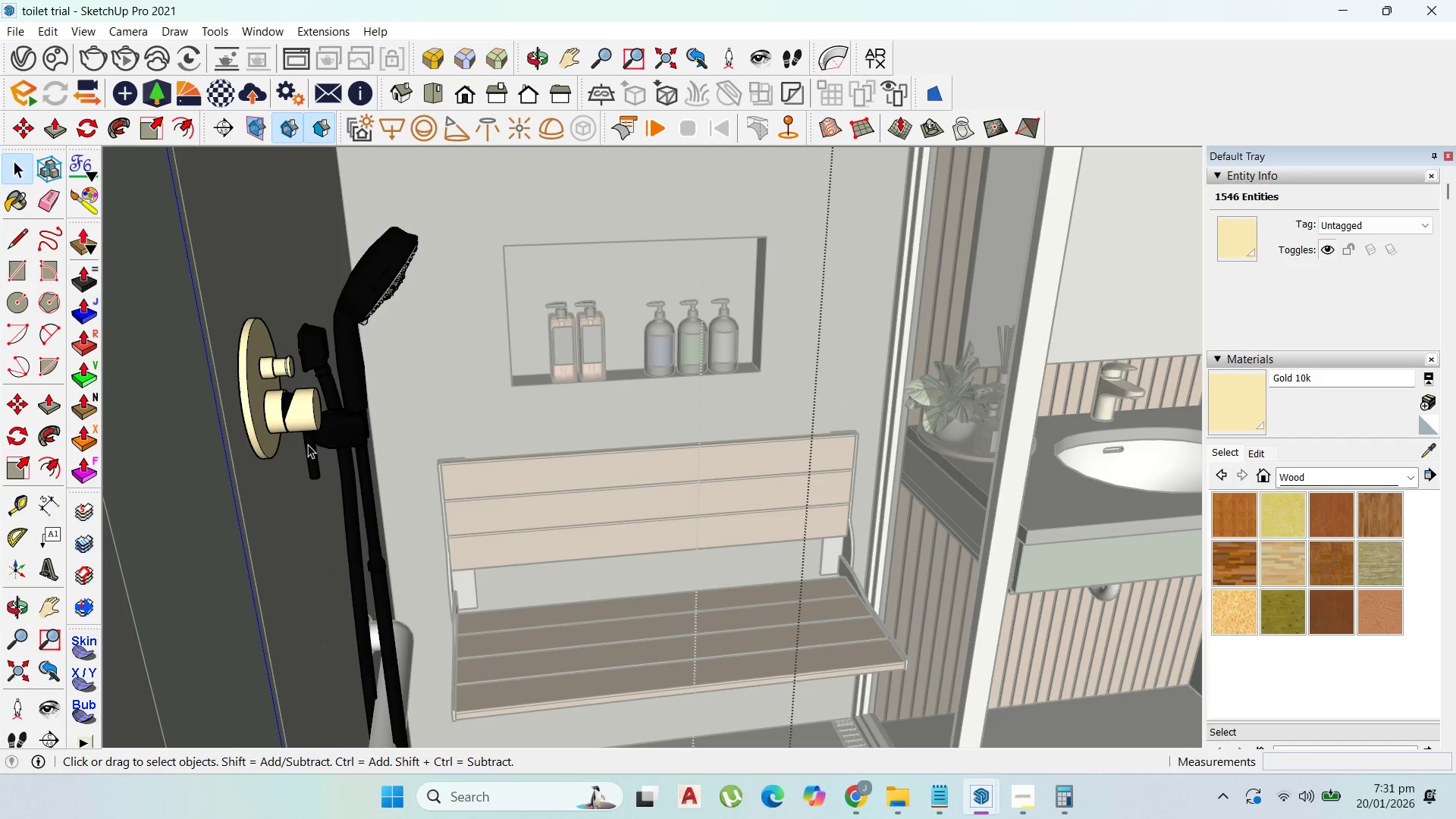 
double_click([308, 444])
 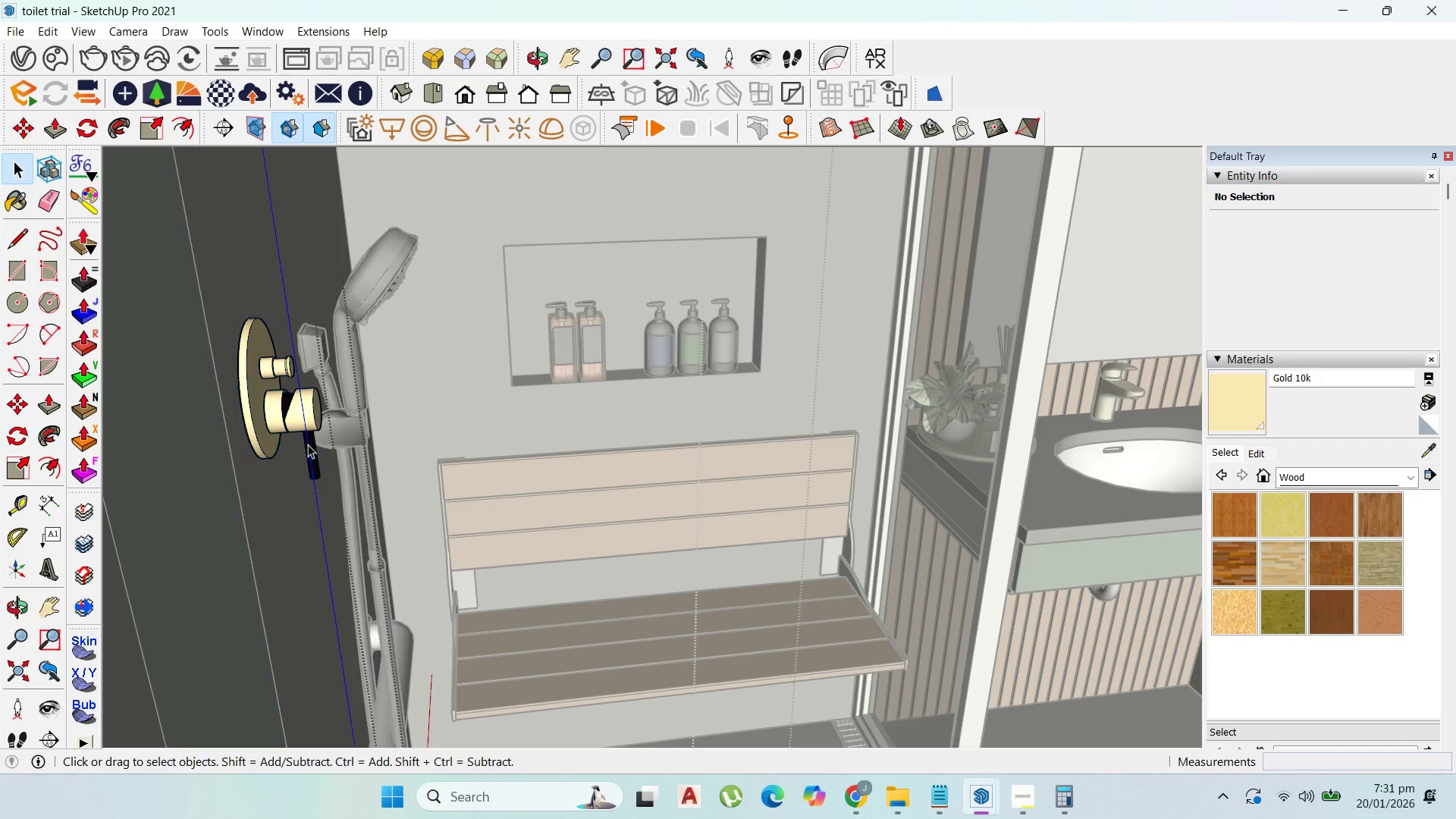 
triple_click([308, 444])
 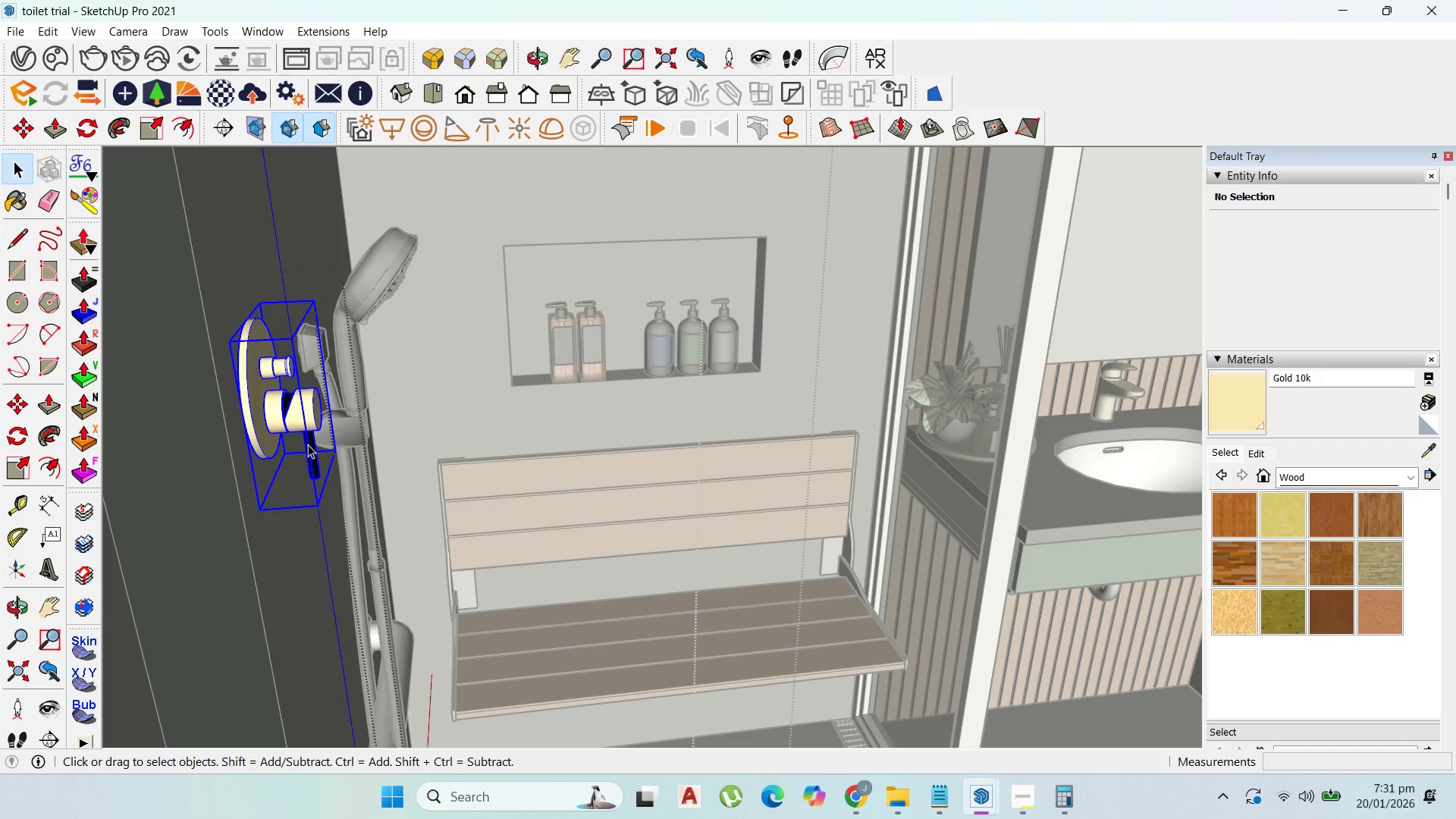 
triple_click([308, 444])
 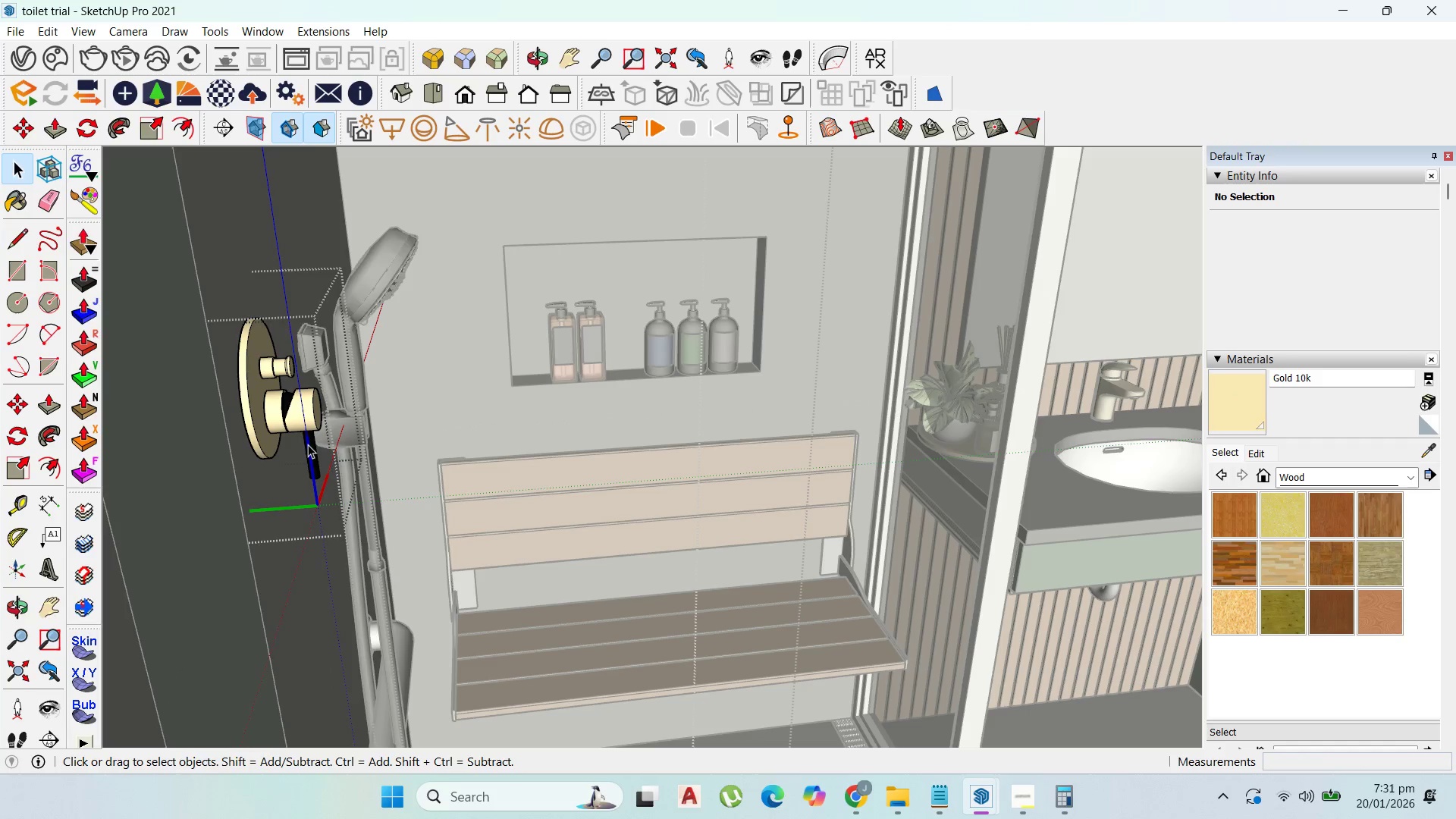 
triple_click([308, 444])
 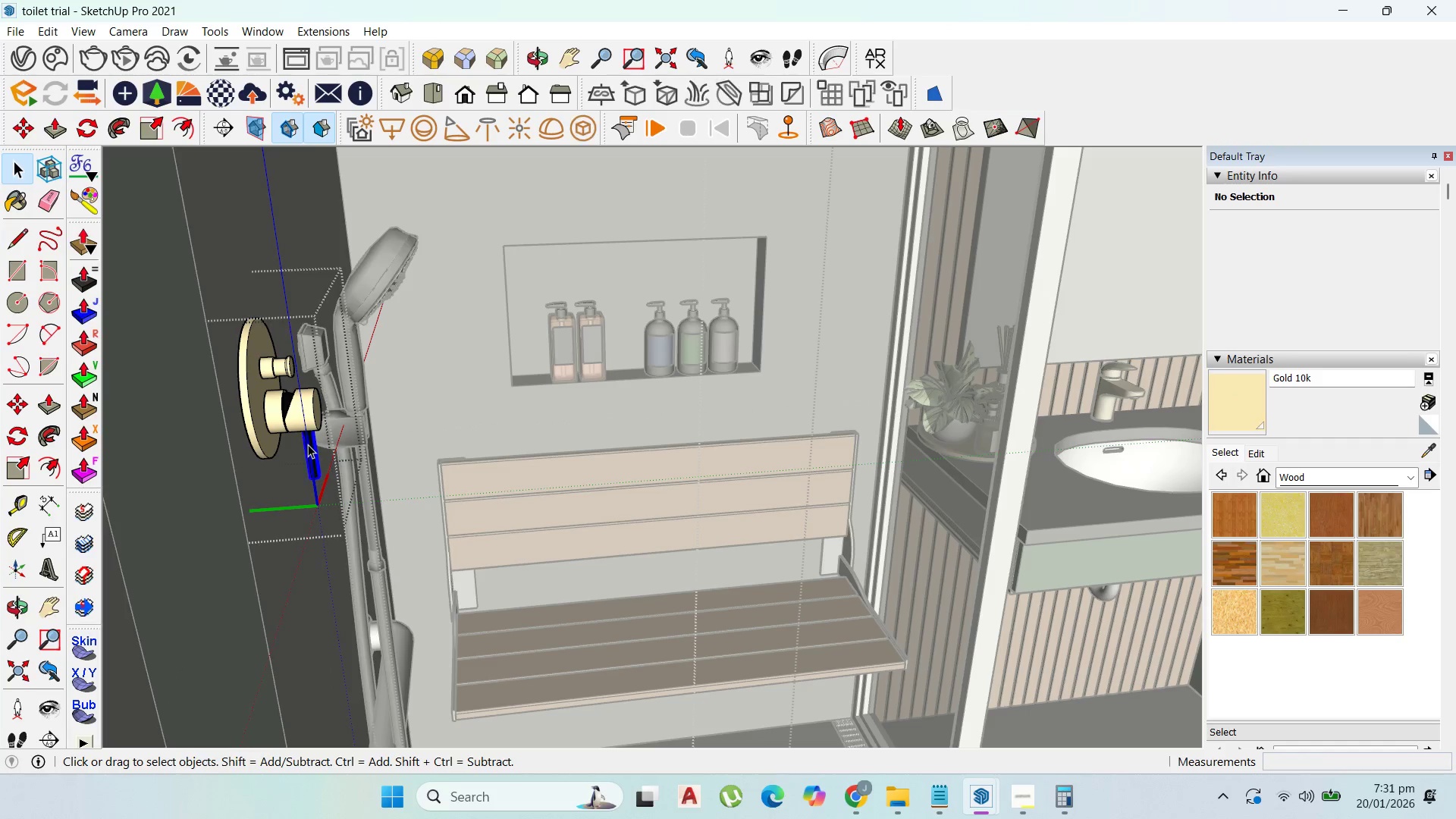 
triple_click([308, 444])
 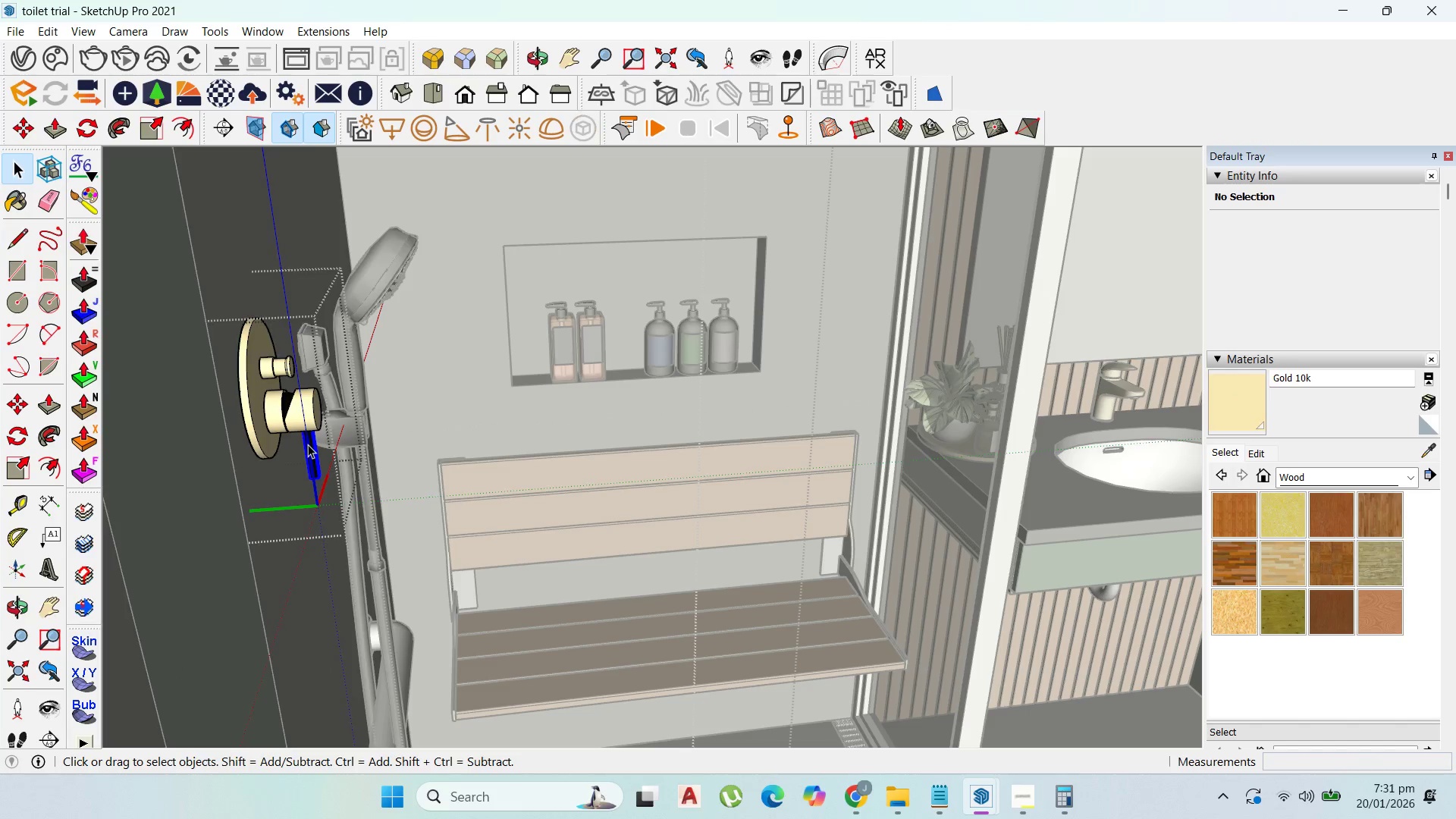 
triple_click([308, 444])
 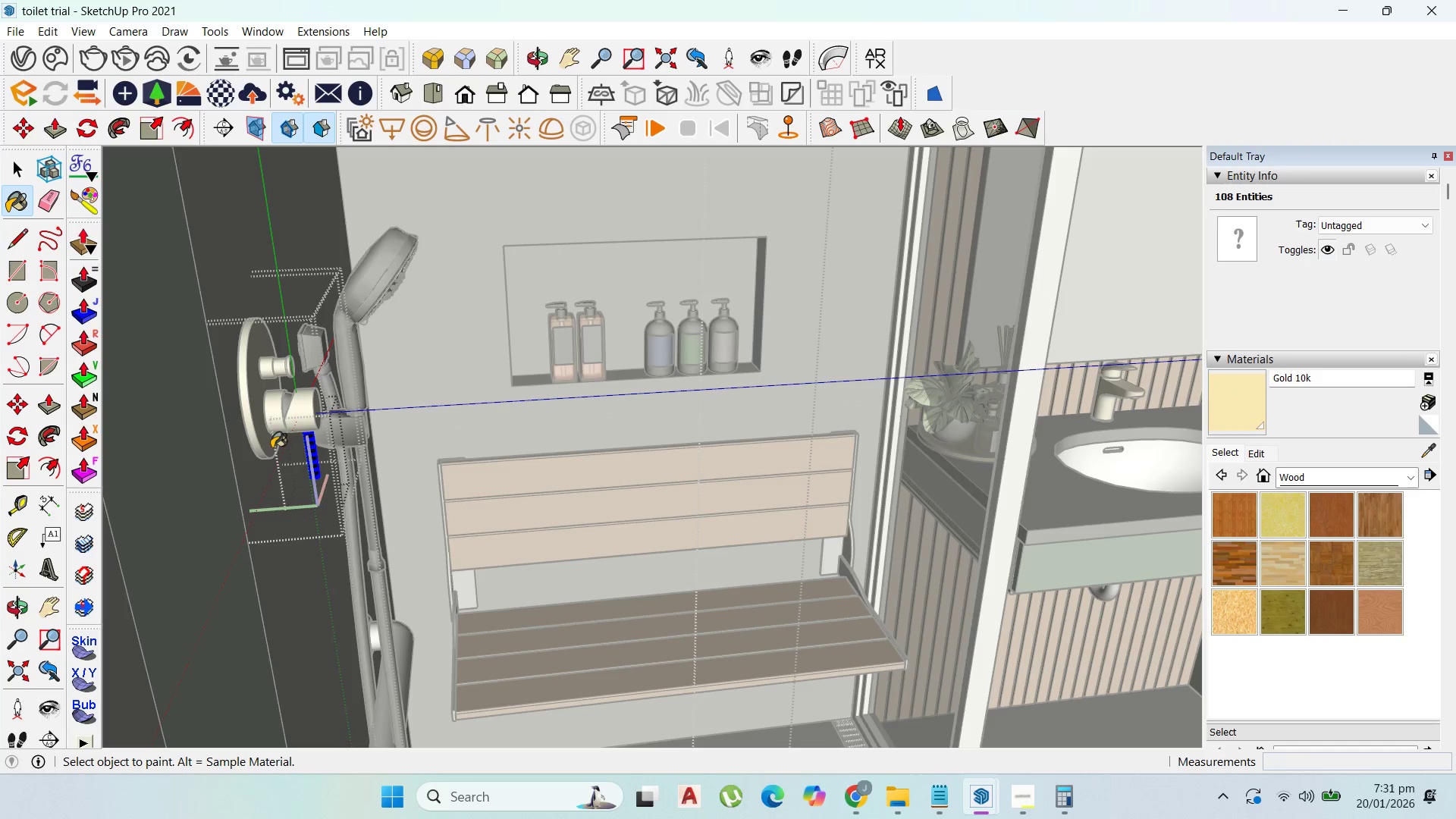 
double_click([308, 455])
 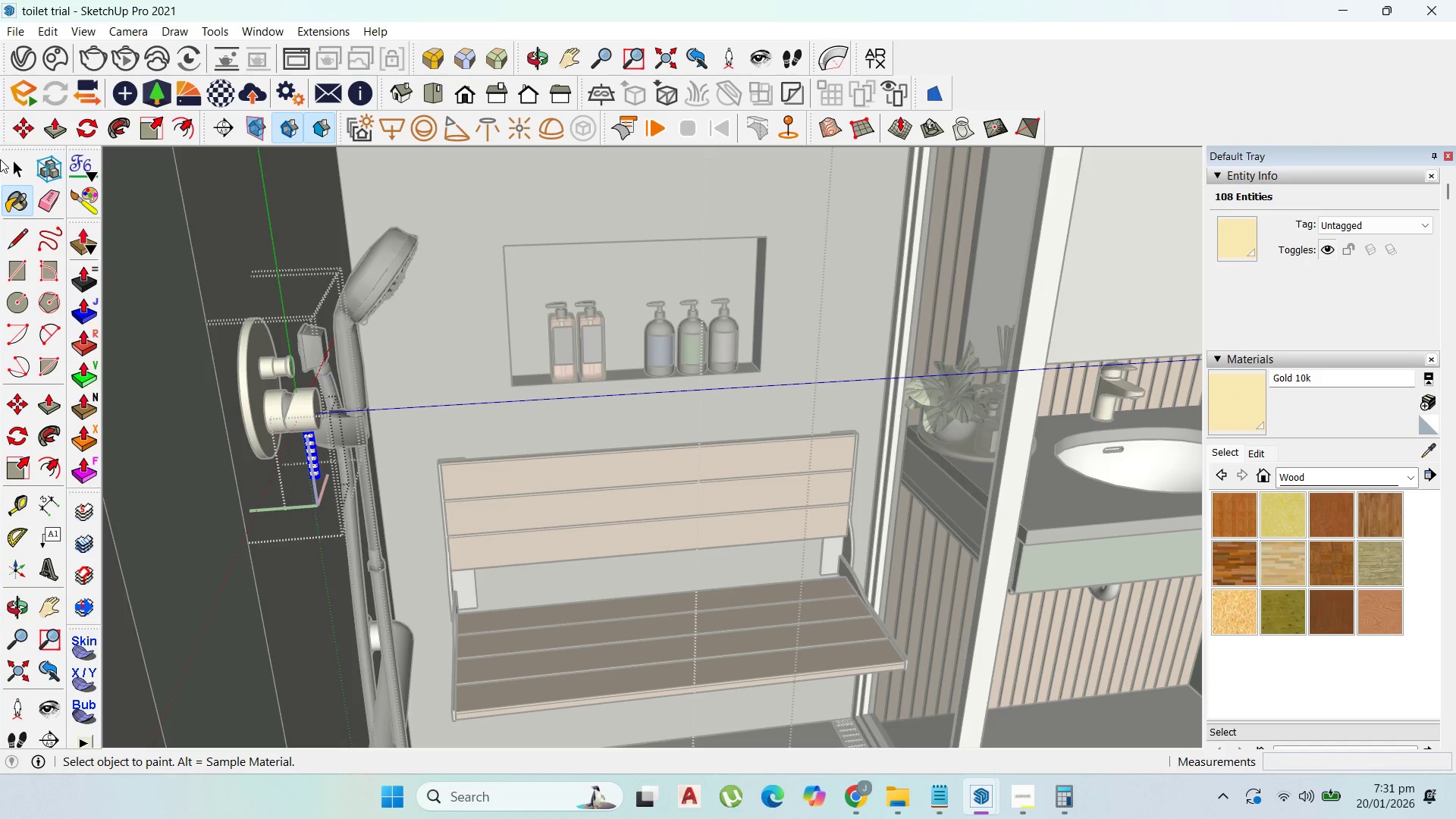 
left_click([13, 176])
 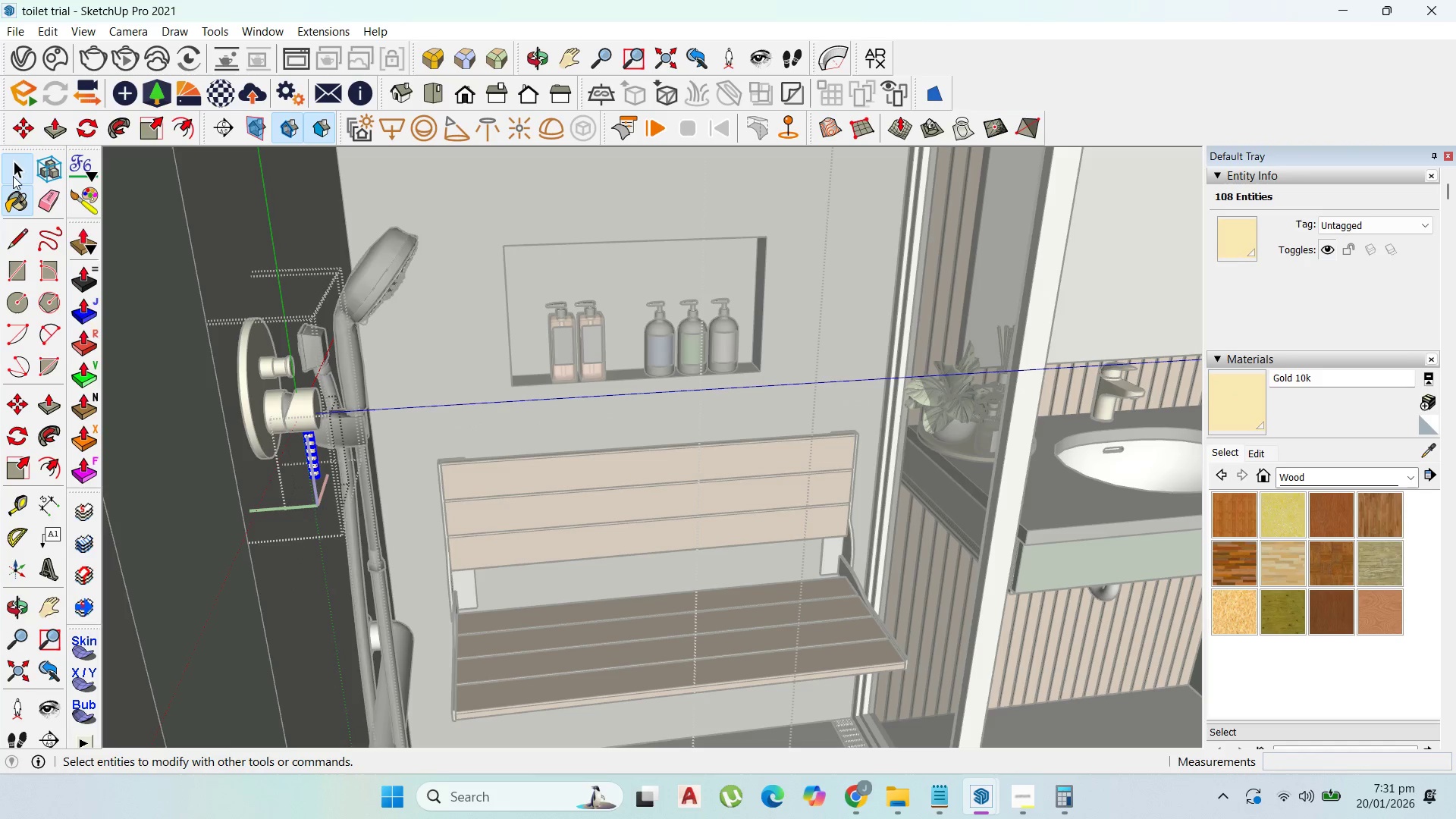 
key(Escape)
 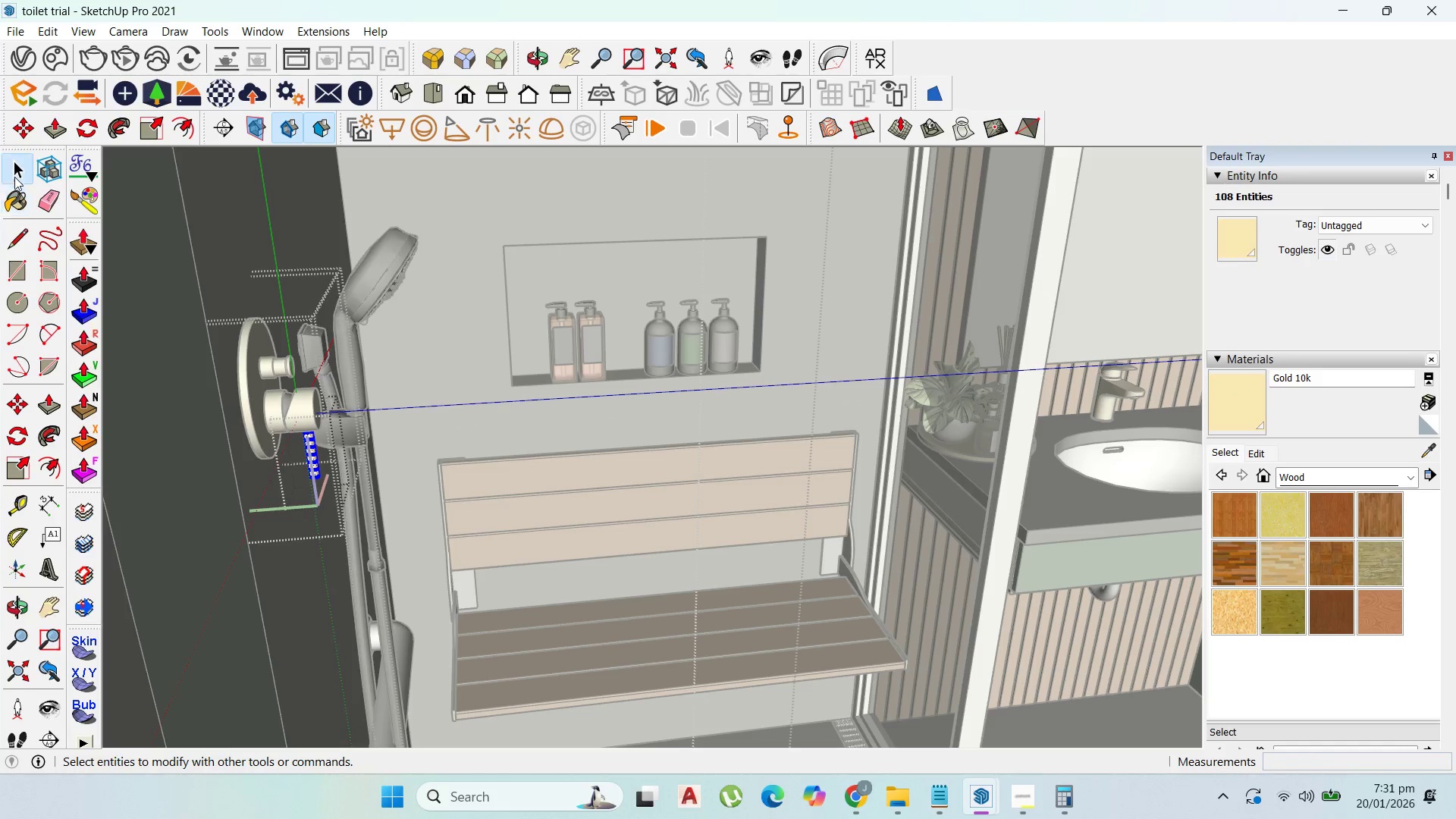 
key(Escape)
 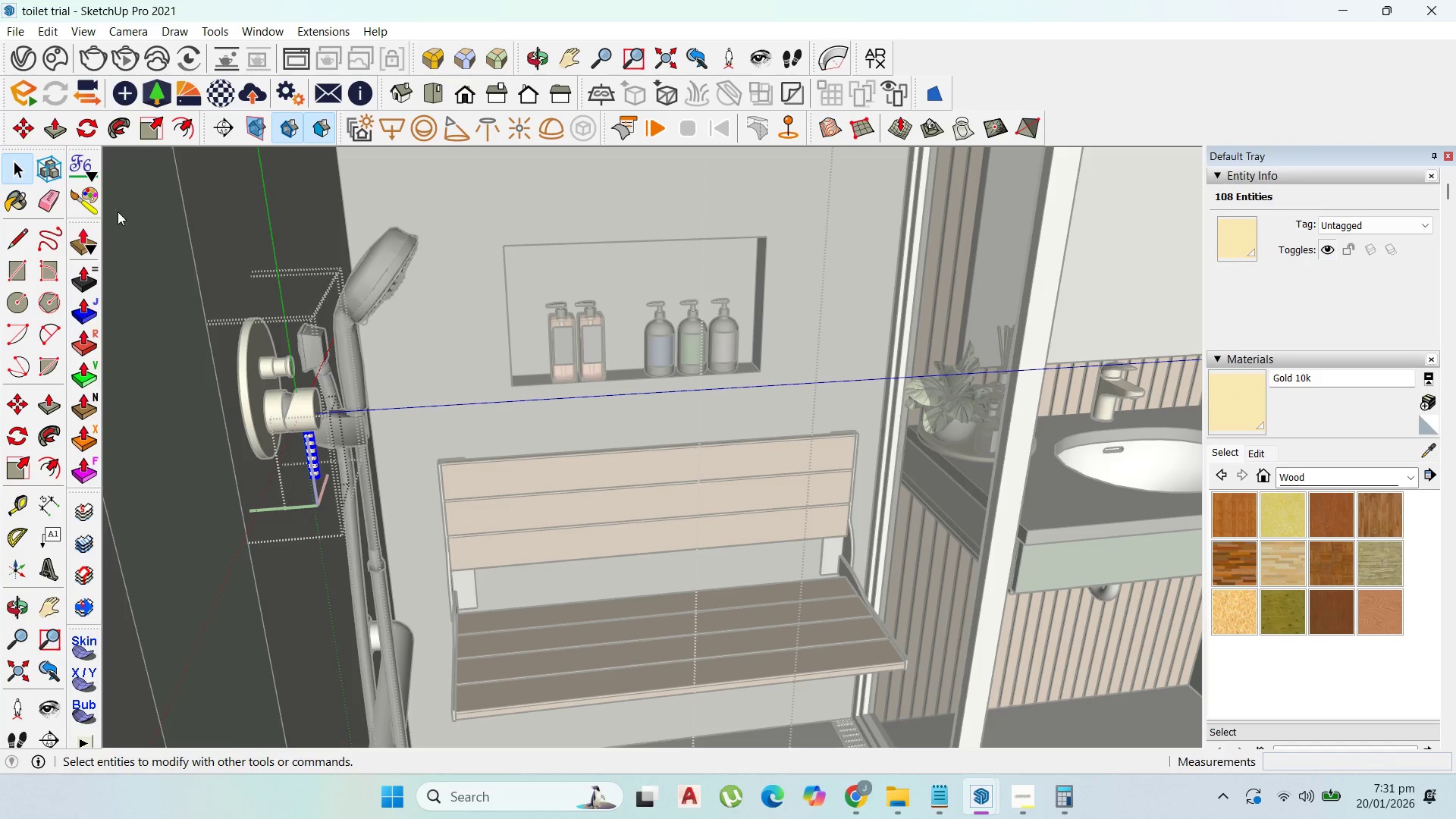 
key(Escape)
 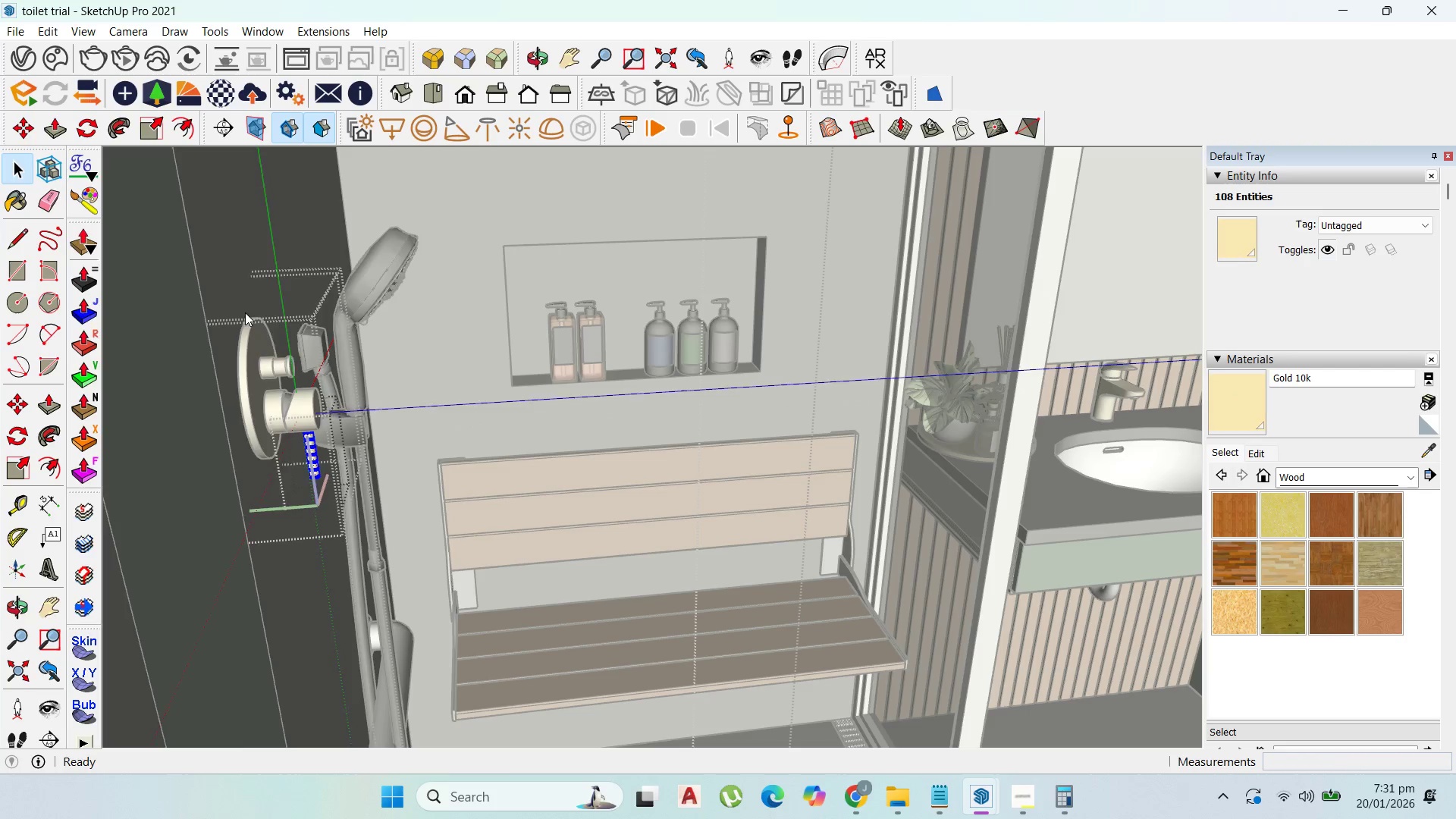 
key(Escape)
 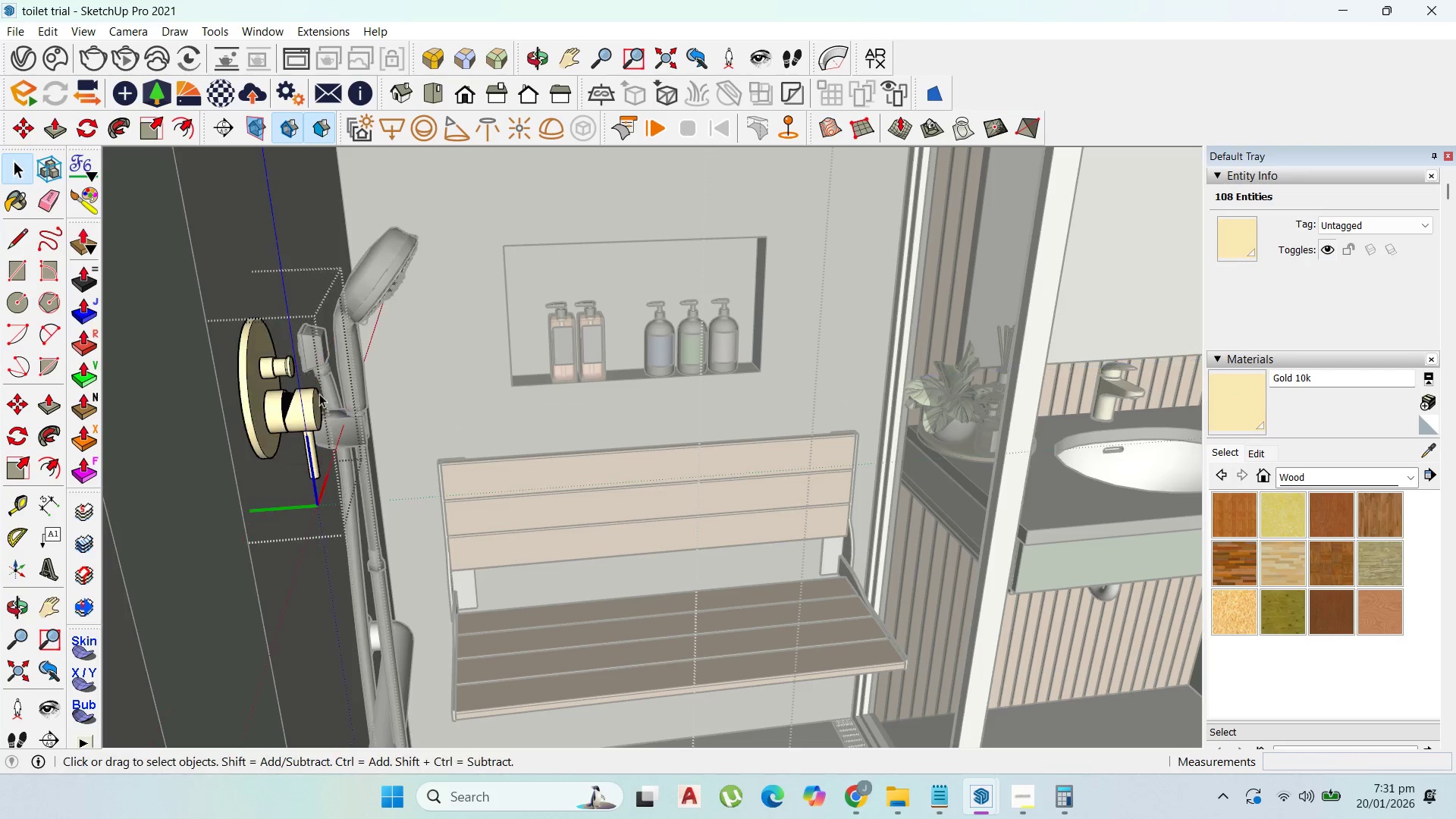 
key(Escape)
 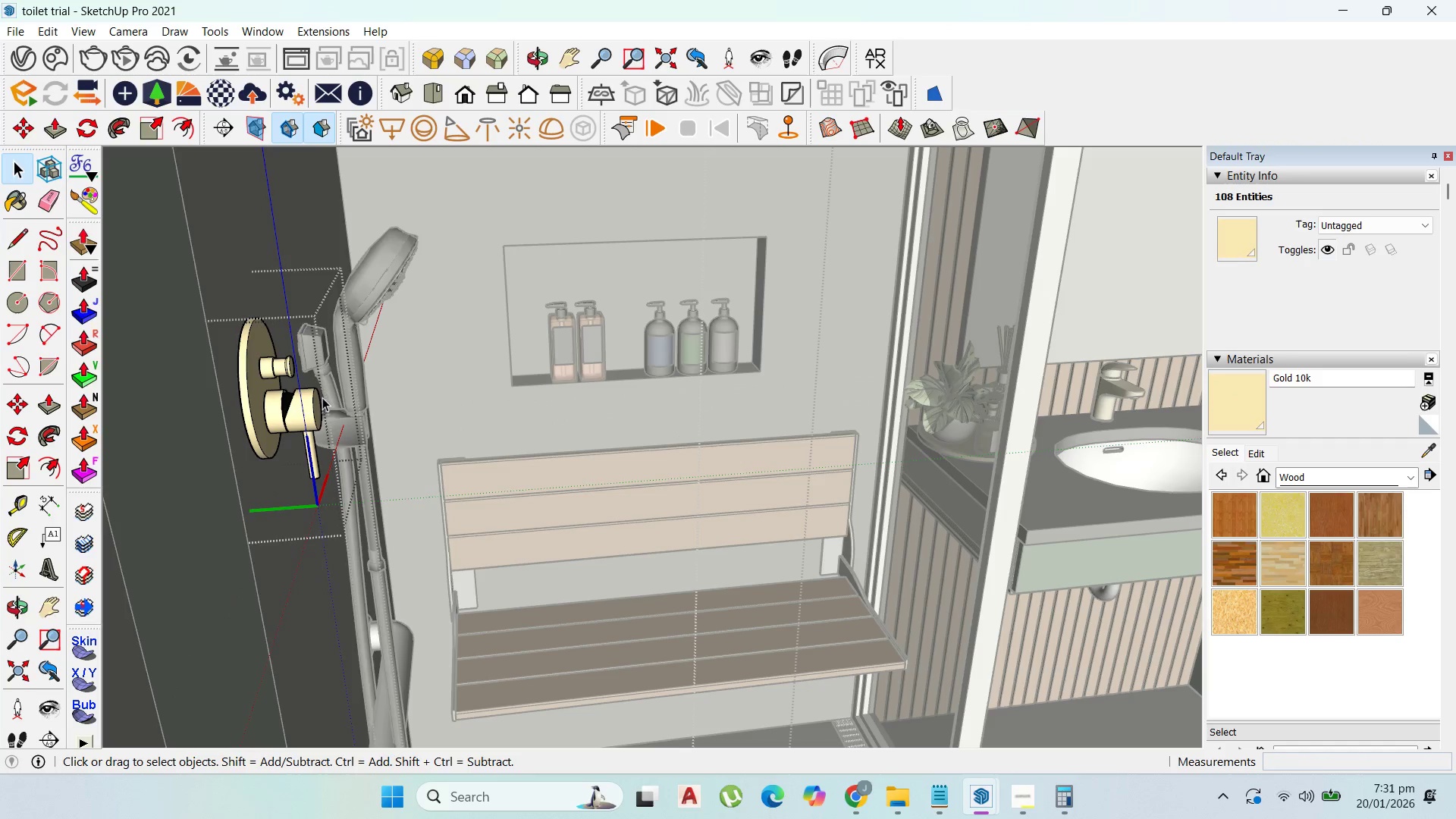 
key(Escape)
 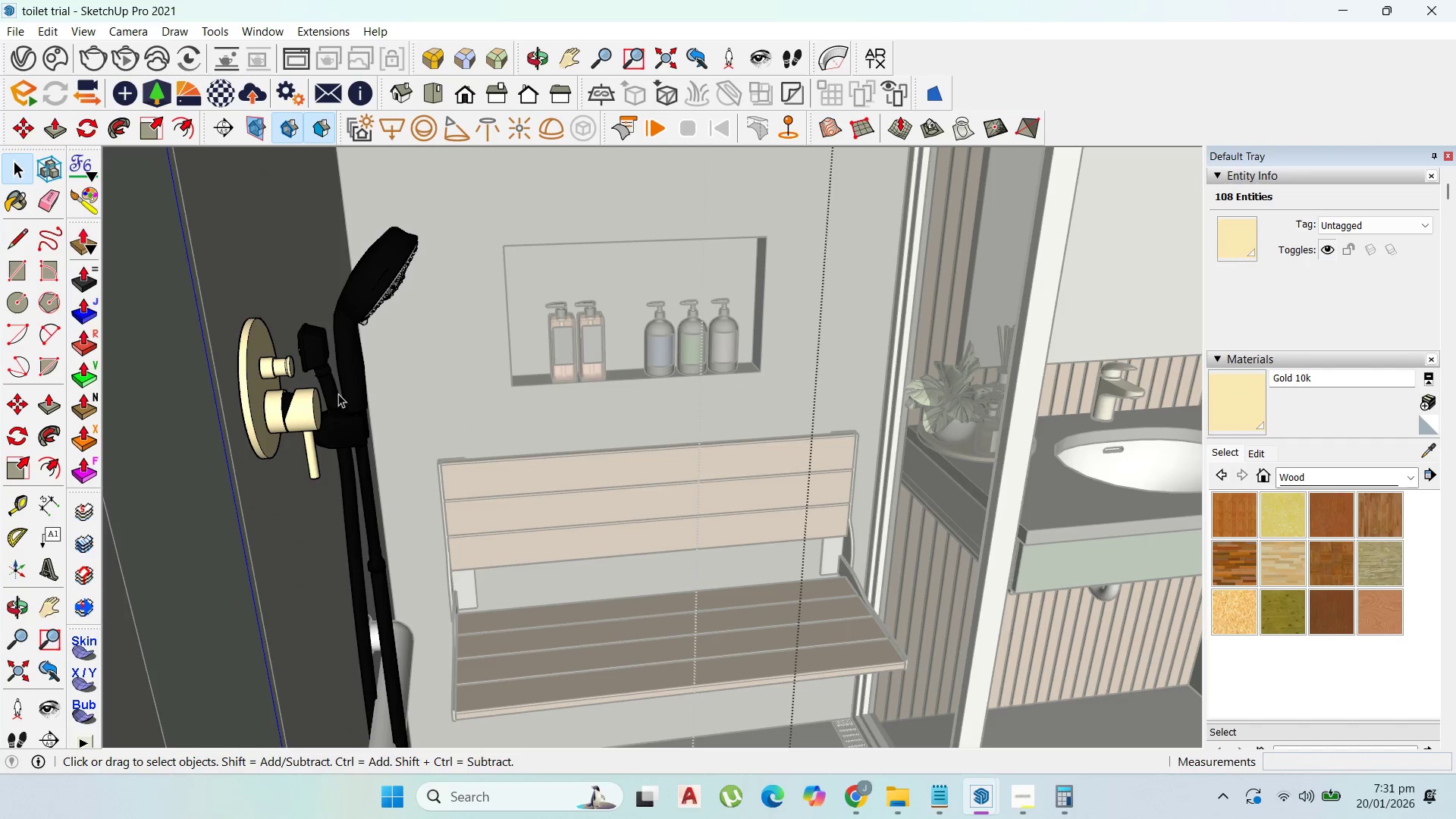 
key(Escape)
 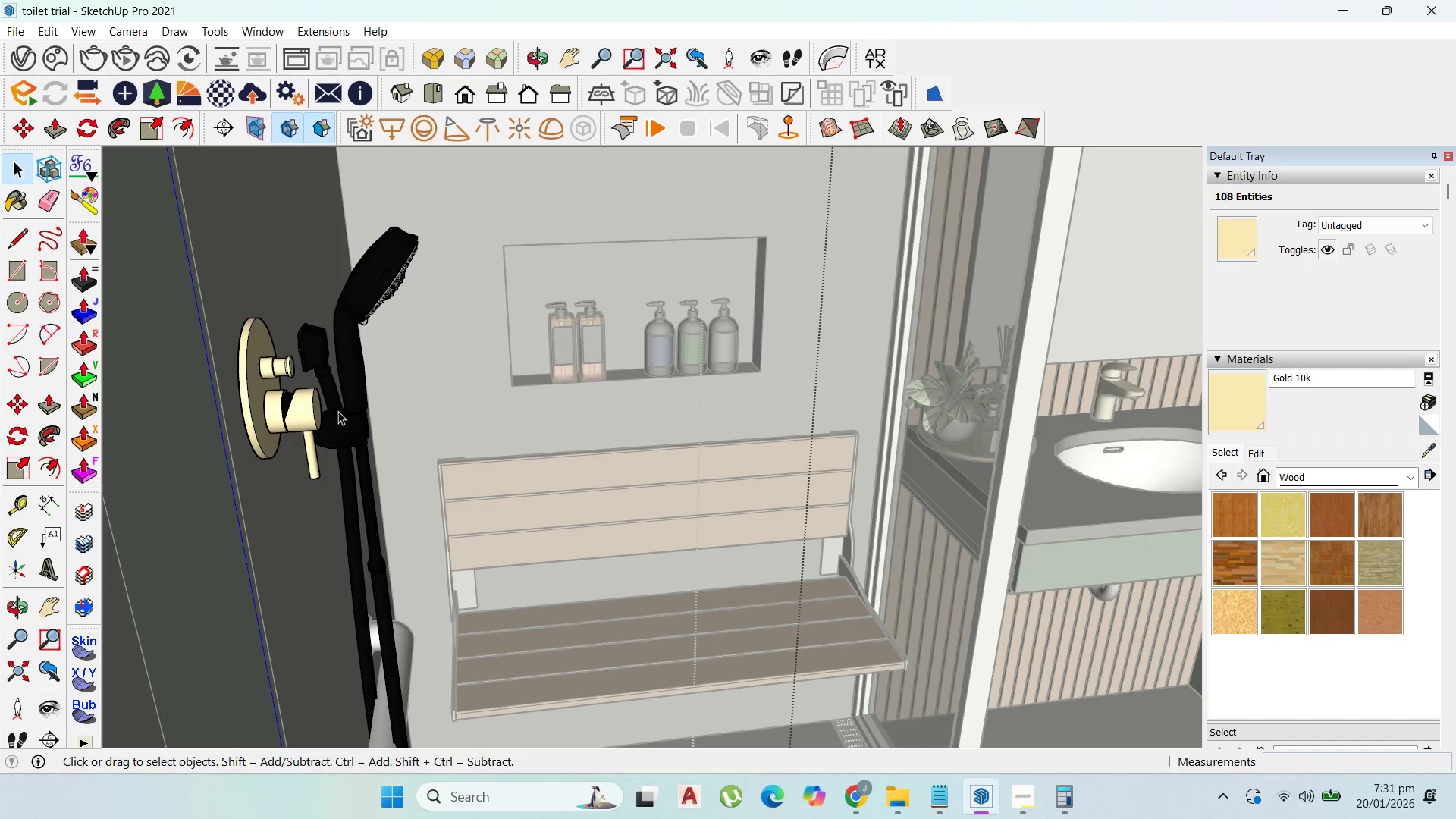 
key(Escape)
 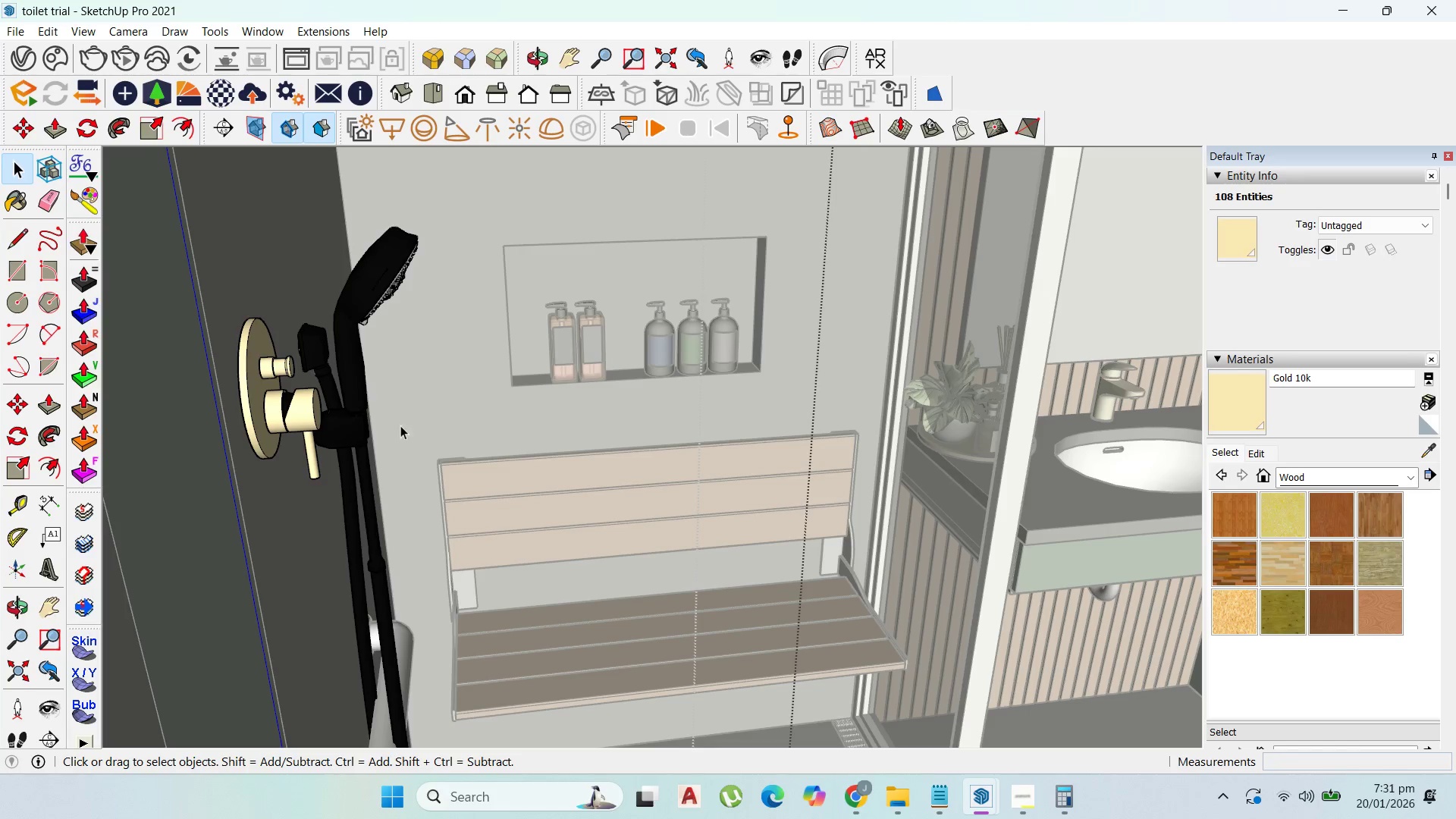 
key(Escape)
 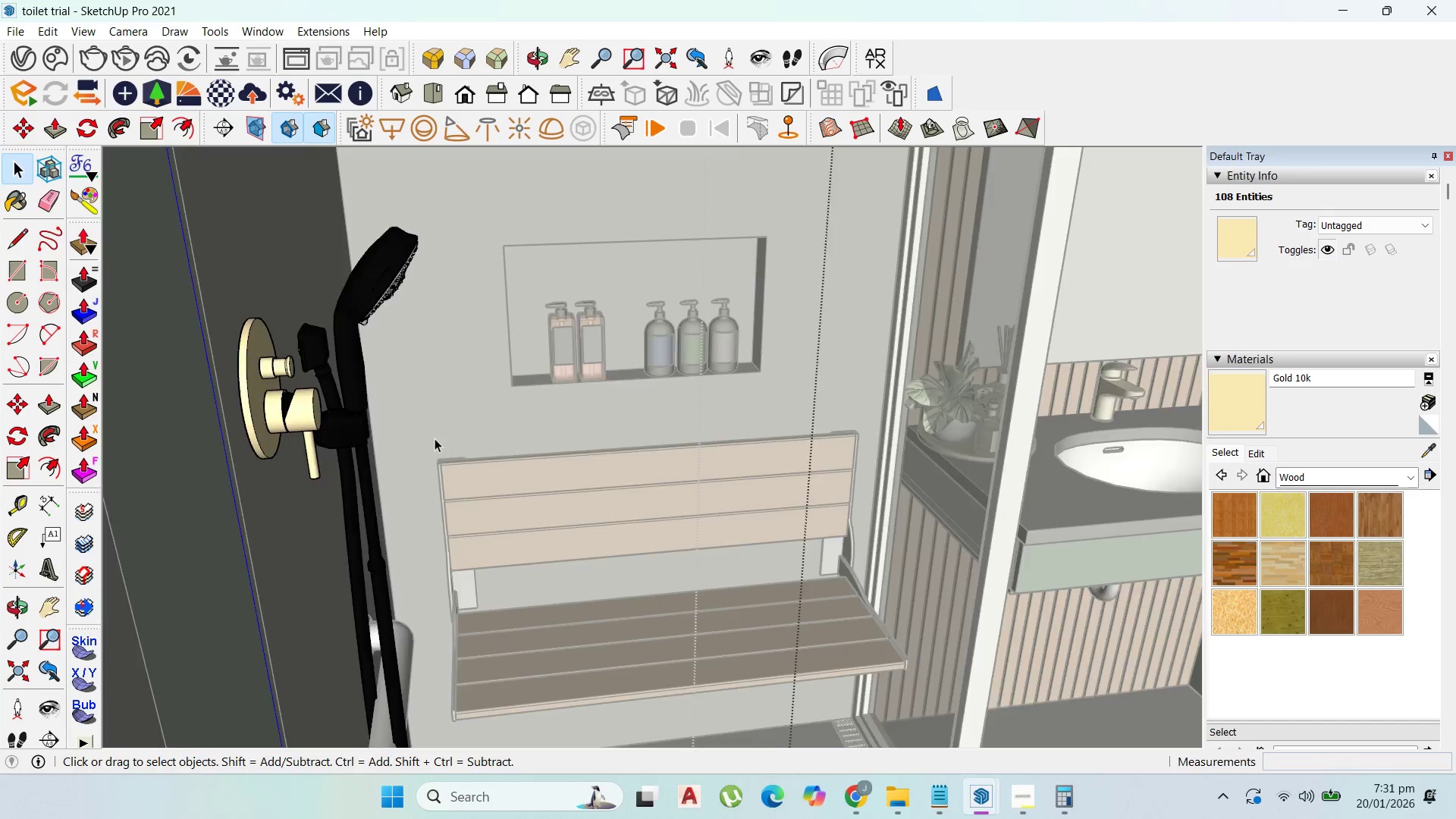 
key(Escape)
 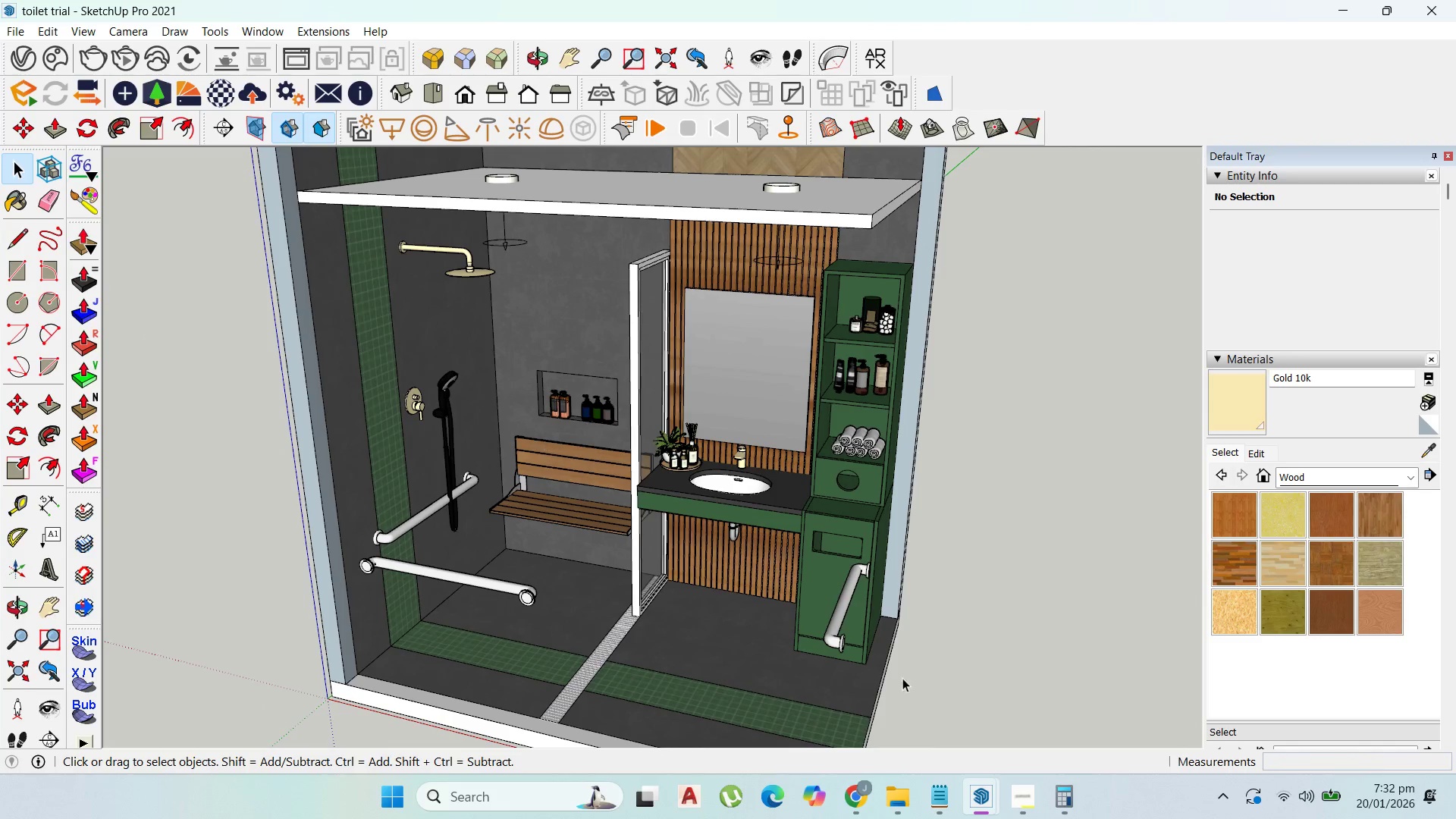 
scroll: coordinate [605, 522], scroll_direction: down, amount: 16.0
 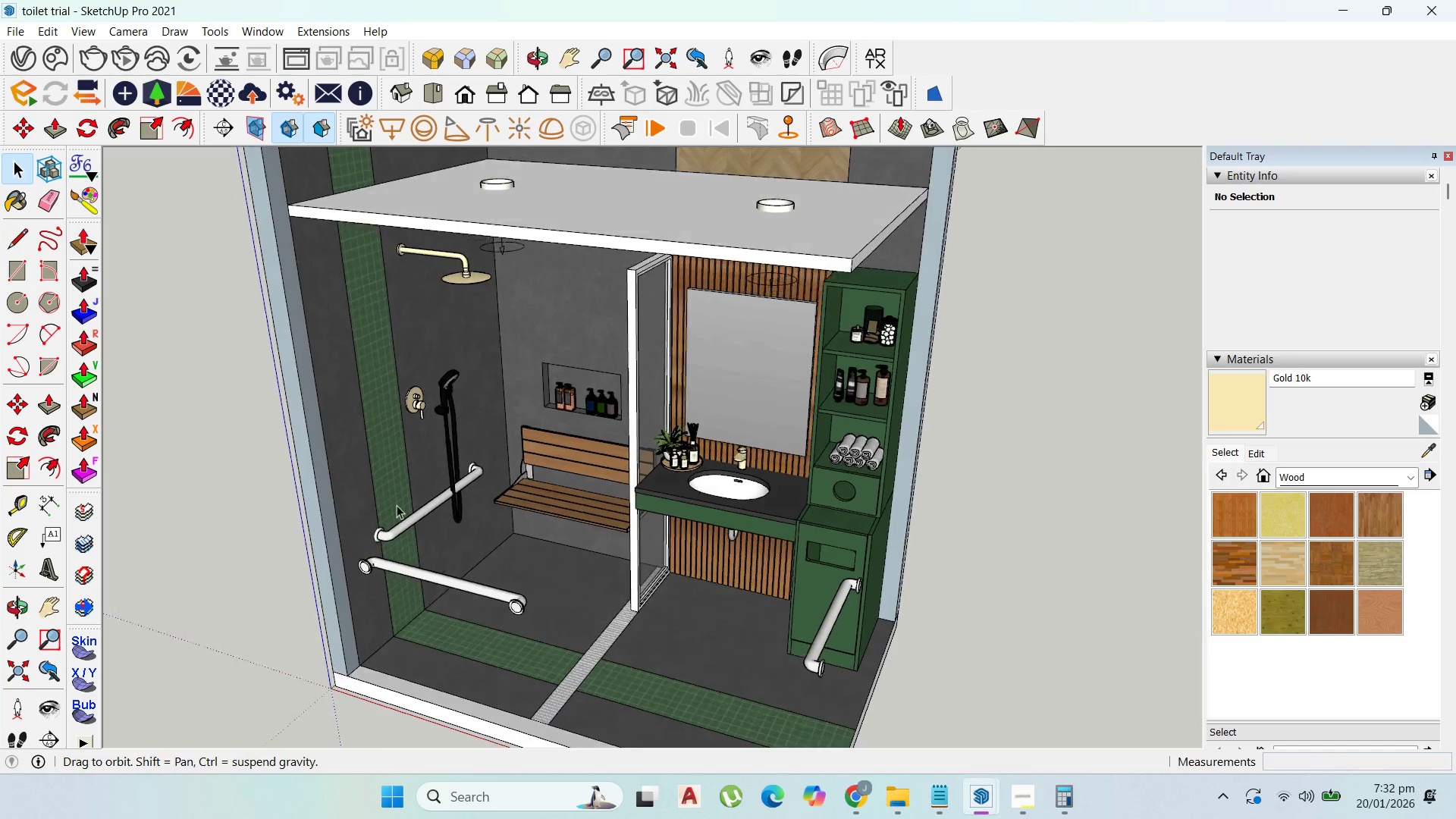 
left_click([1028, 795])